 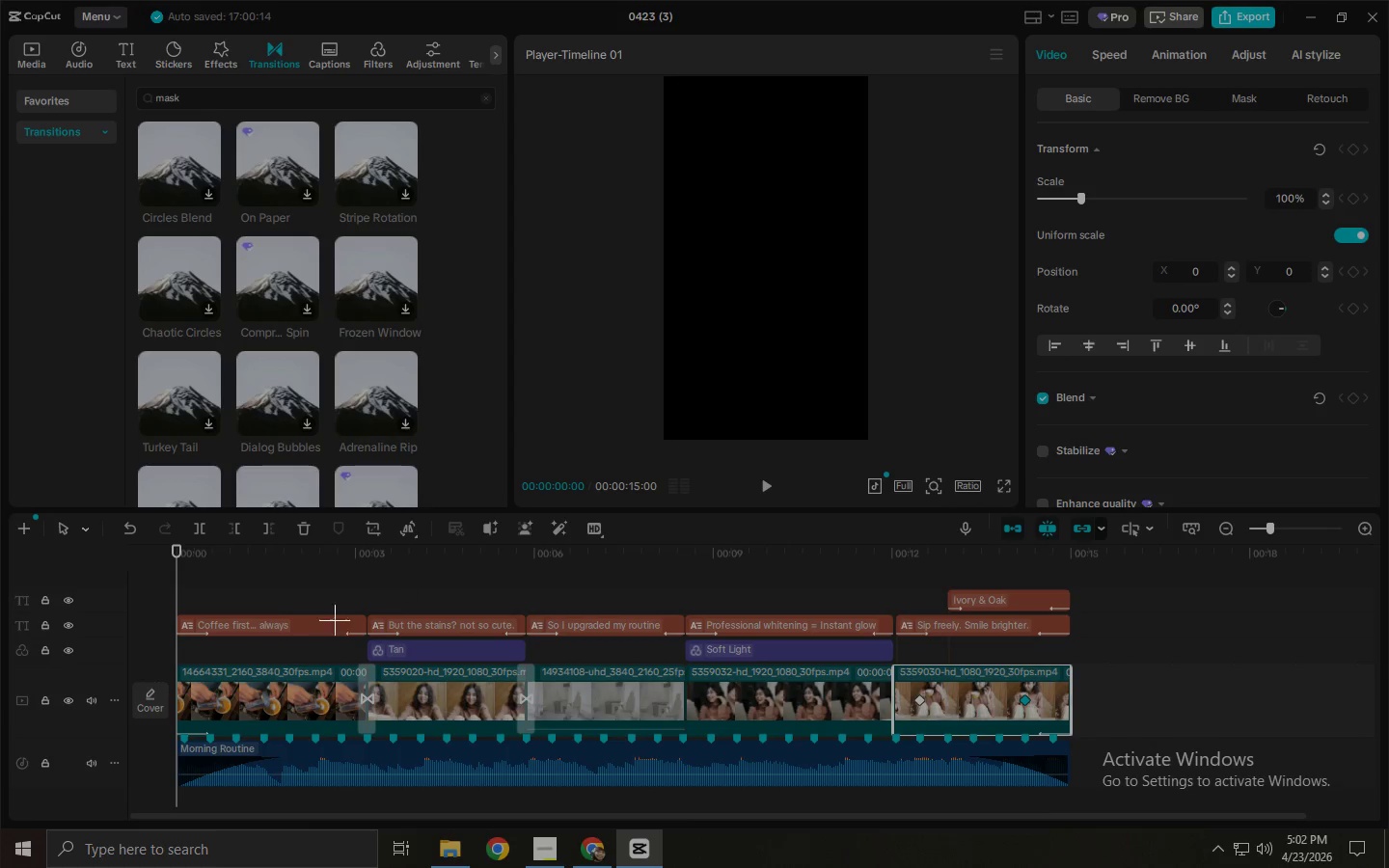 
key(PrintScreen)
 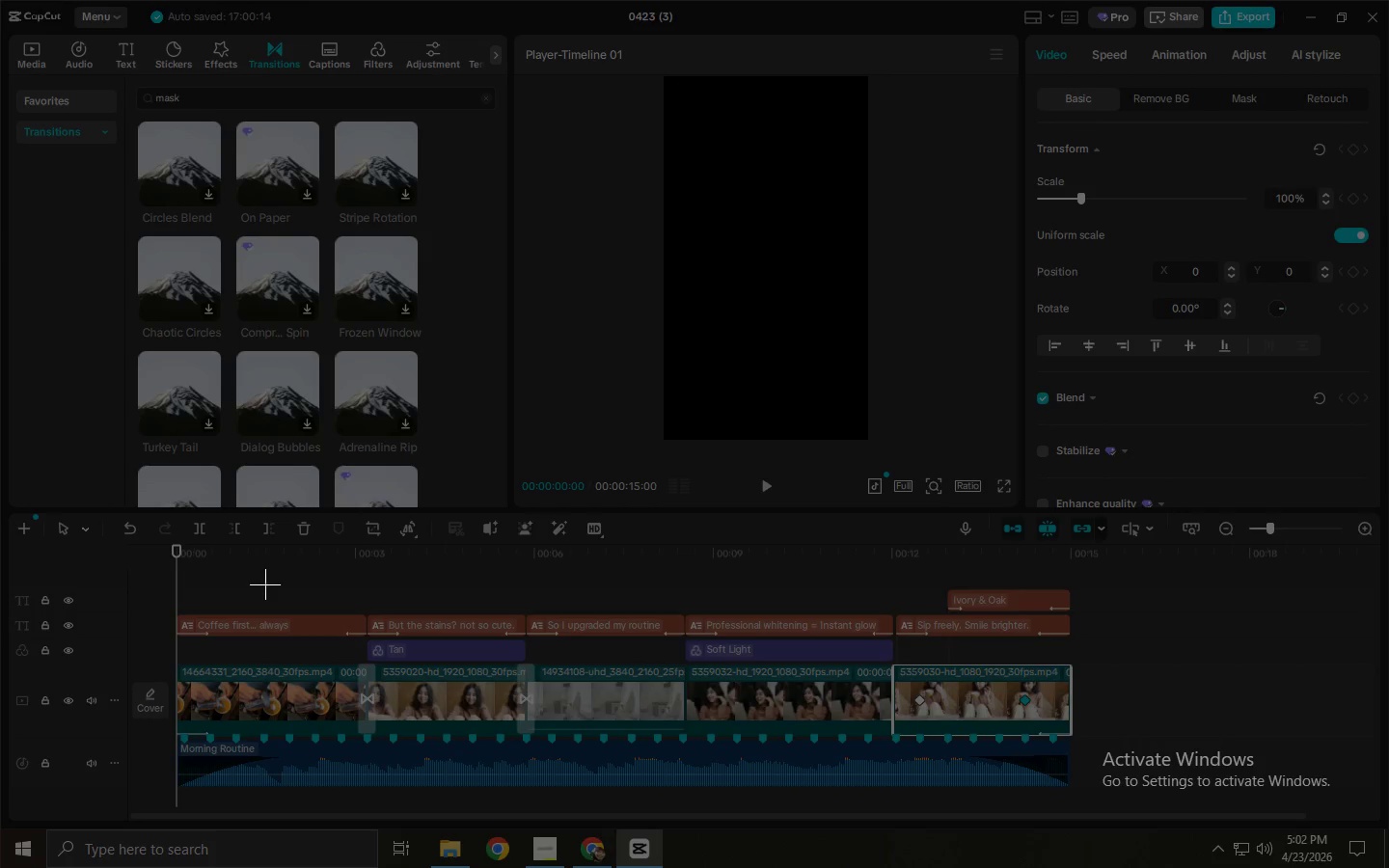 
key(Escape)
 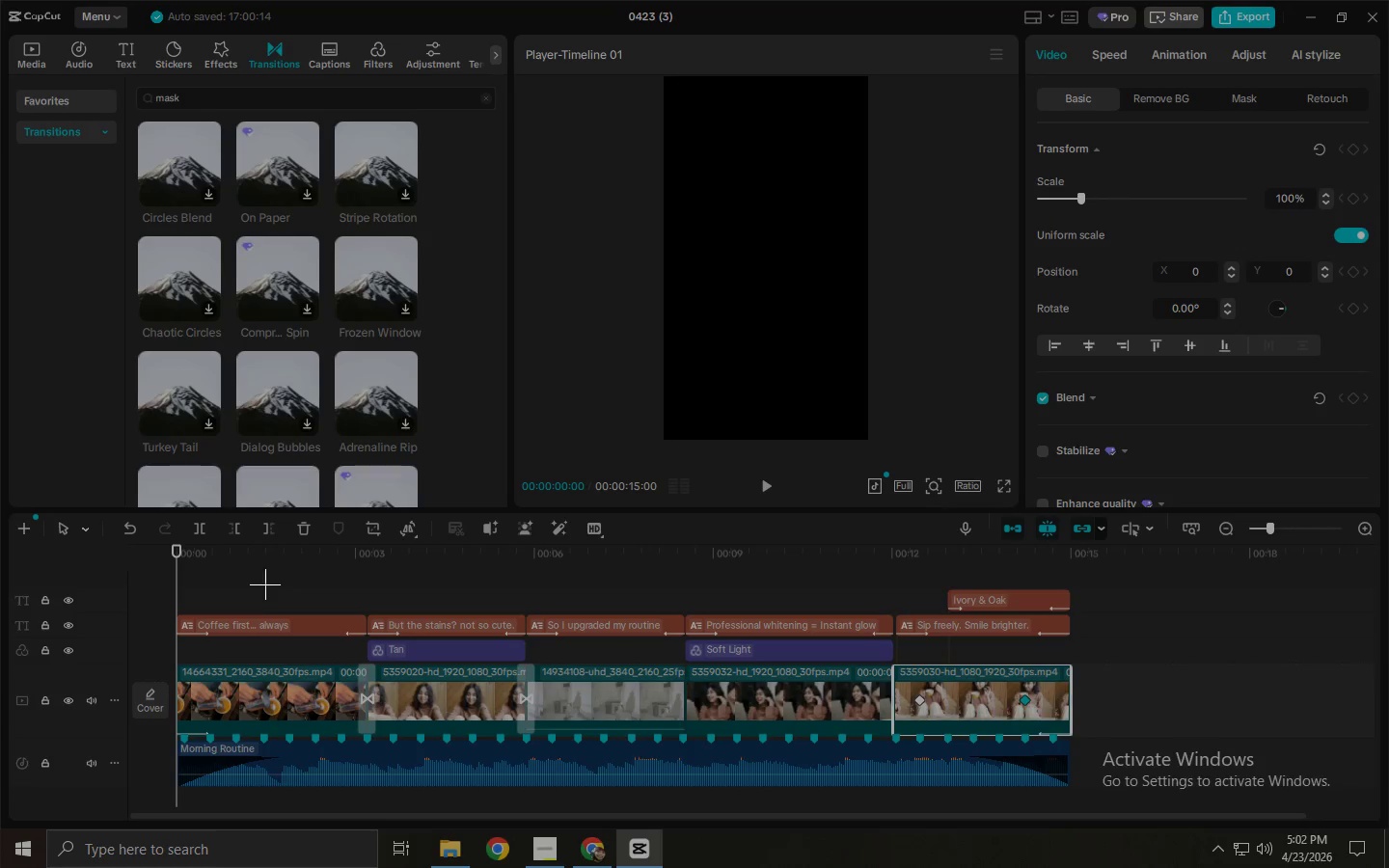 
key(Escape)
 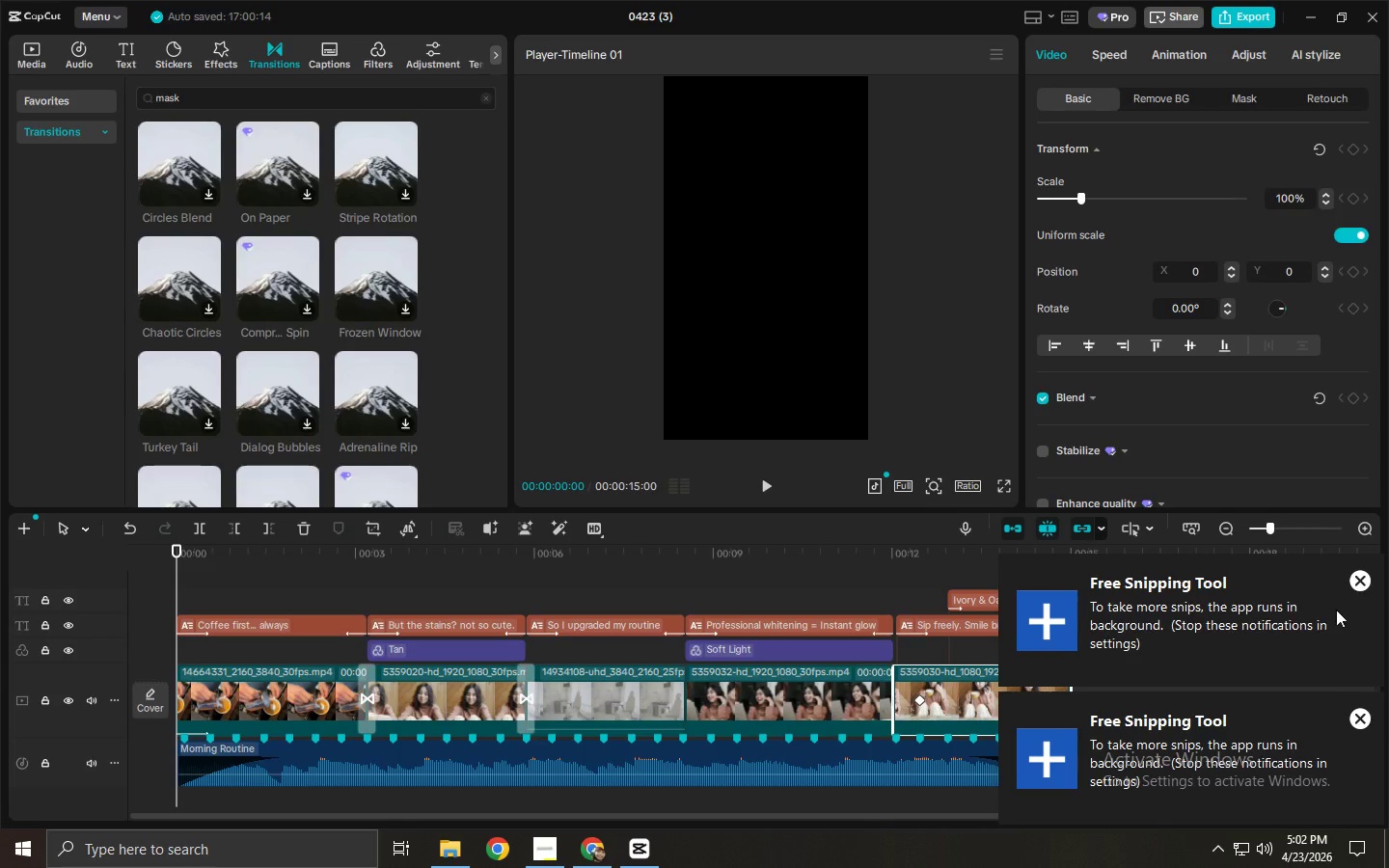 
left_click([1353, 583])
 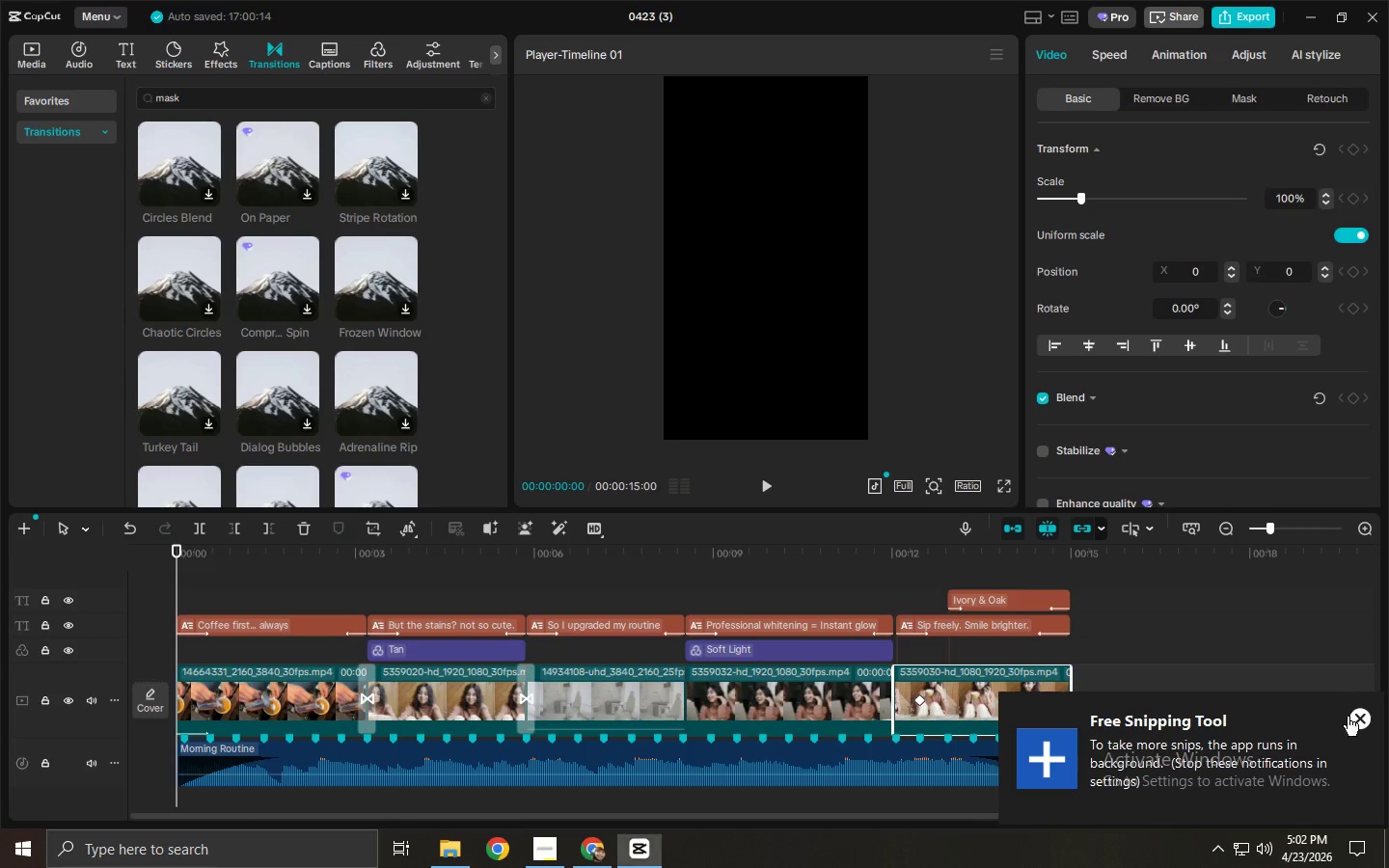 
left_click([1362, 718])
 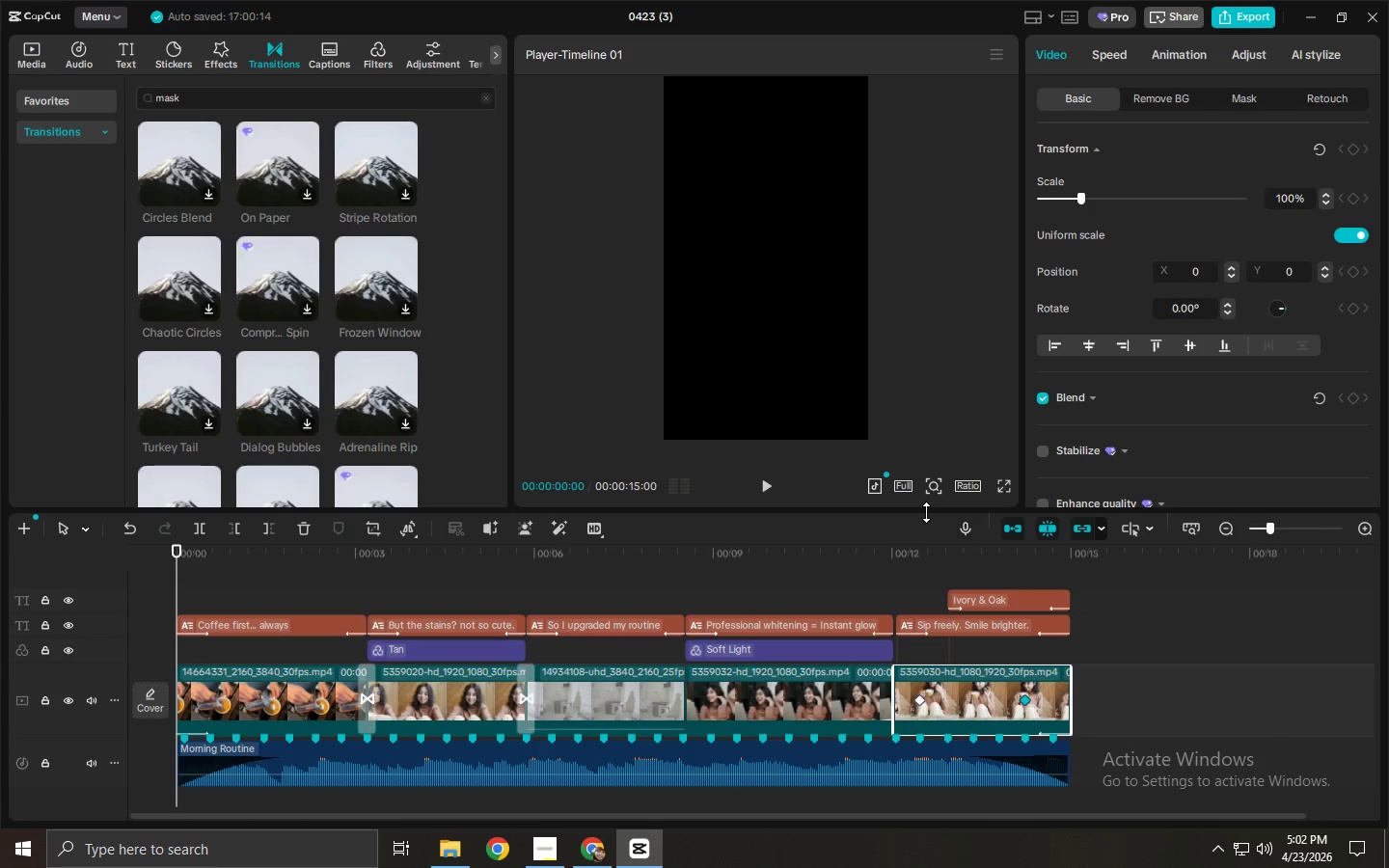 
left_click_drag(start_coordinate=[926, 512], to_coordinate=[933, 288])
 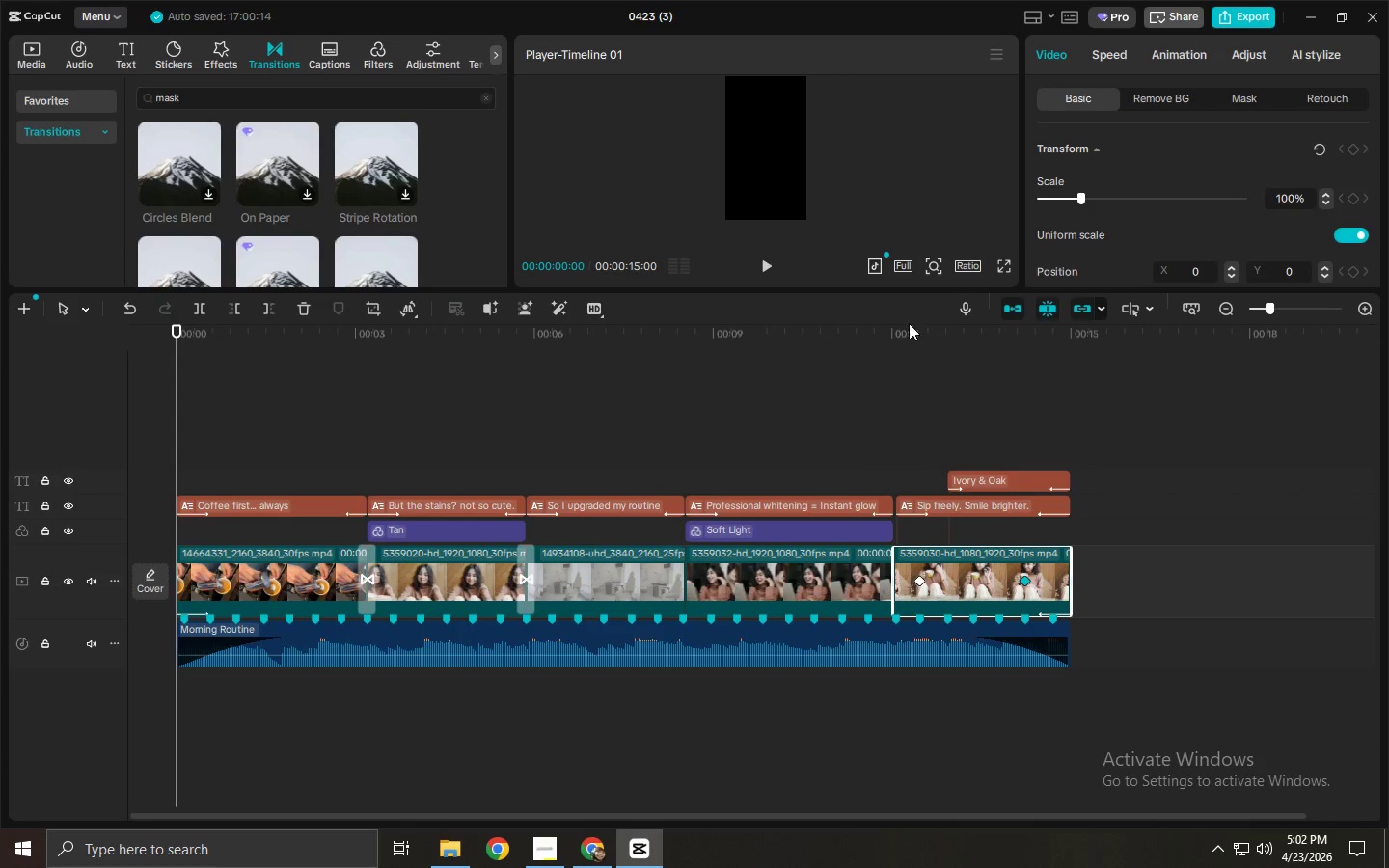 
left_click_drag(start_coordinate=[894, 290], to_coordinate=[888, 377])
 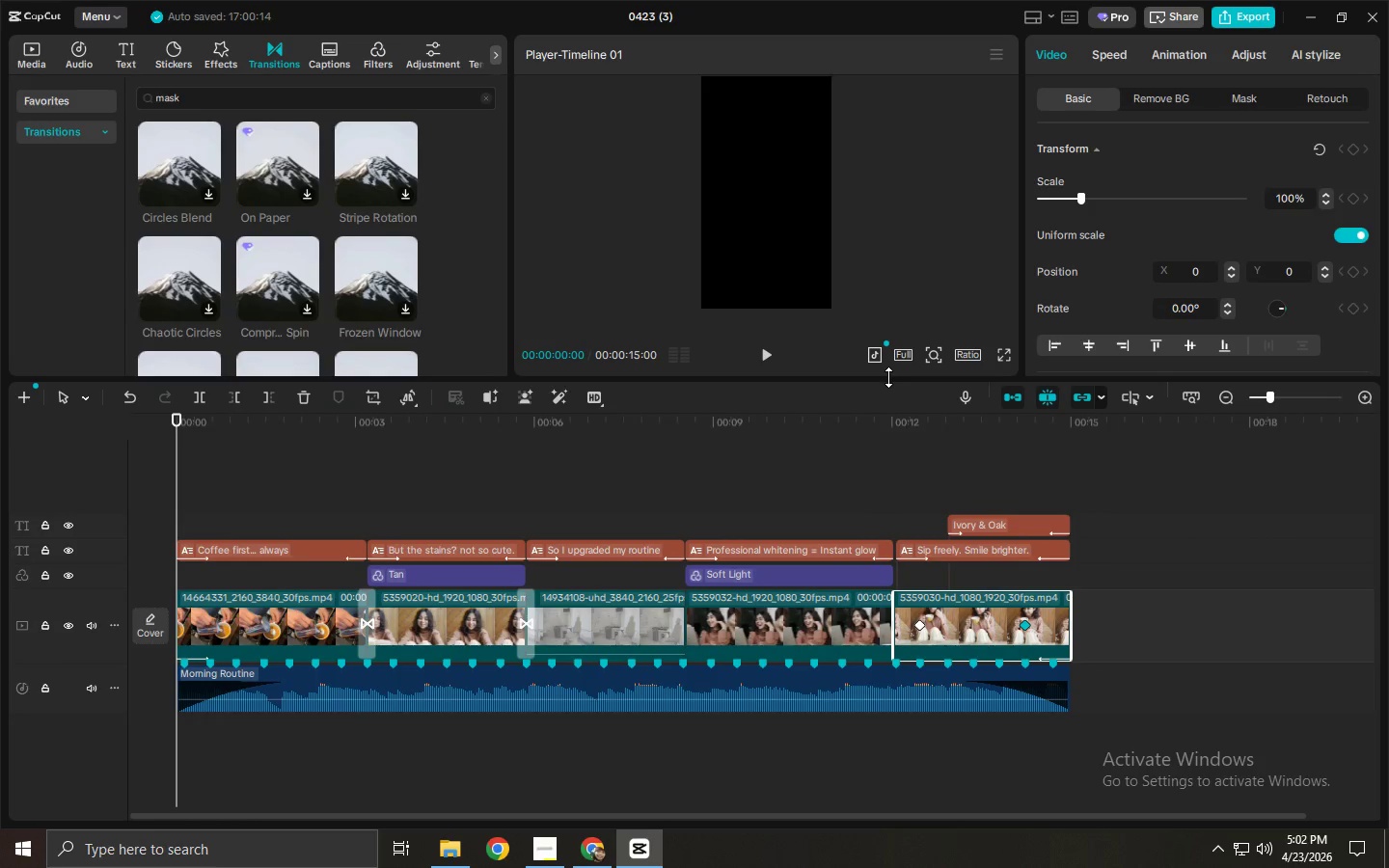 
key(Insert)
 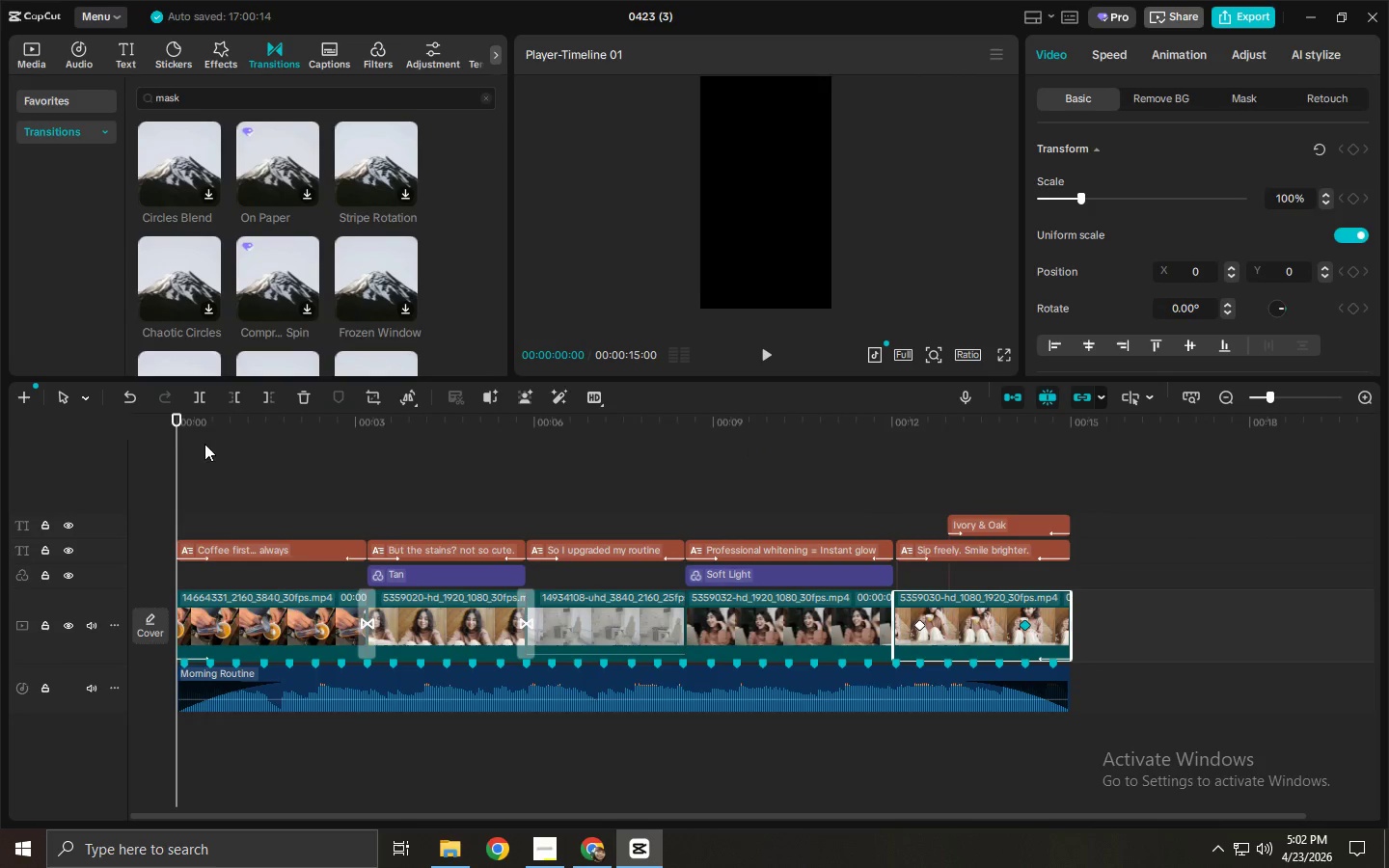 
key(PrintScreen)
 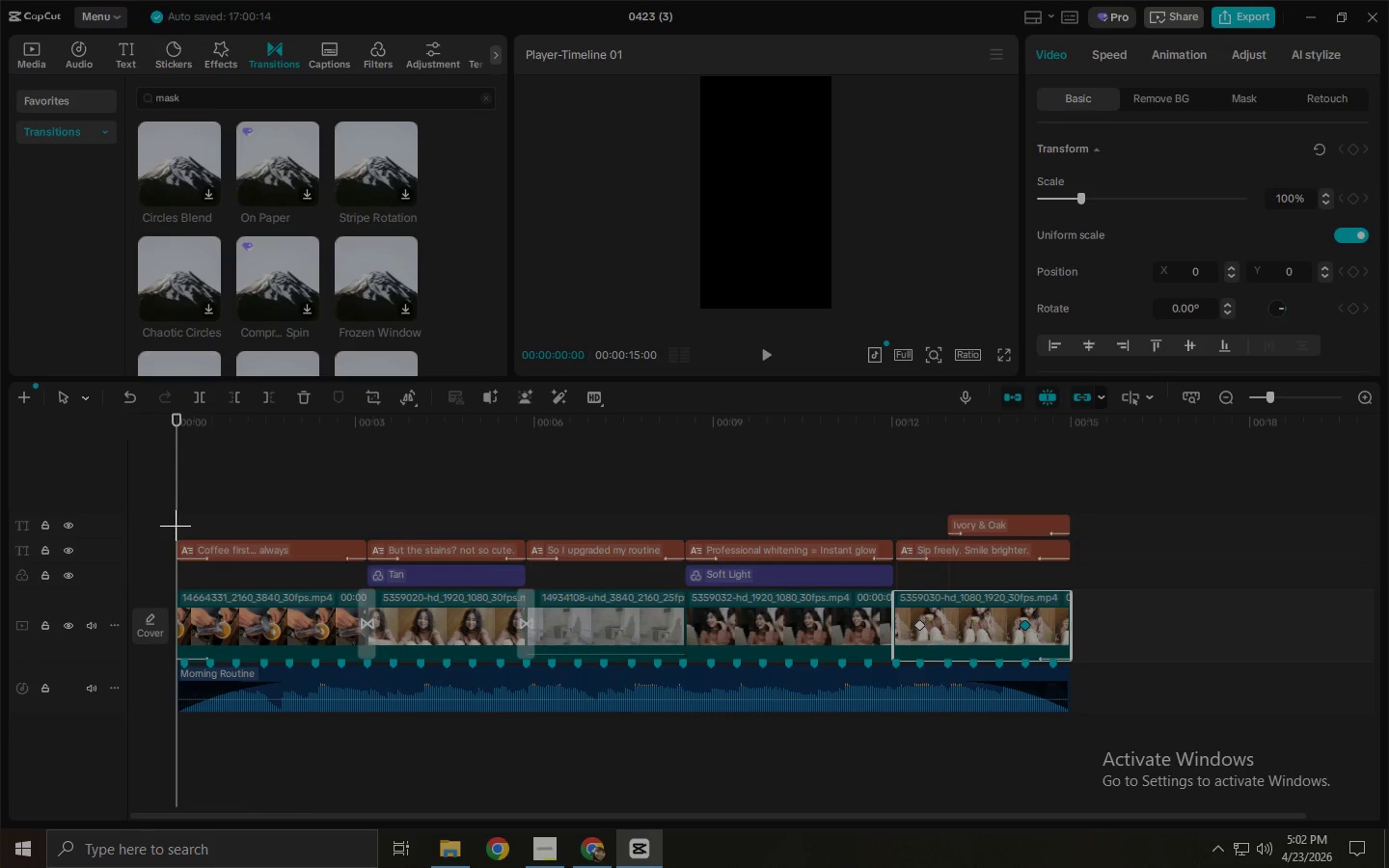 
left_click_drag(start_coordinate=[177, 507], to_coordinate=[1083, 733])
 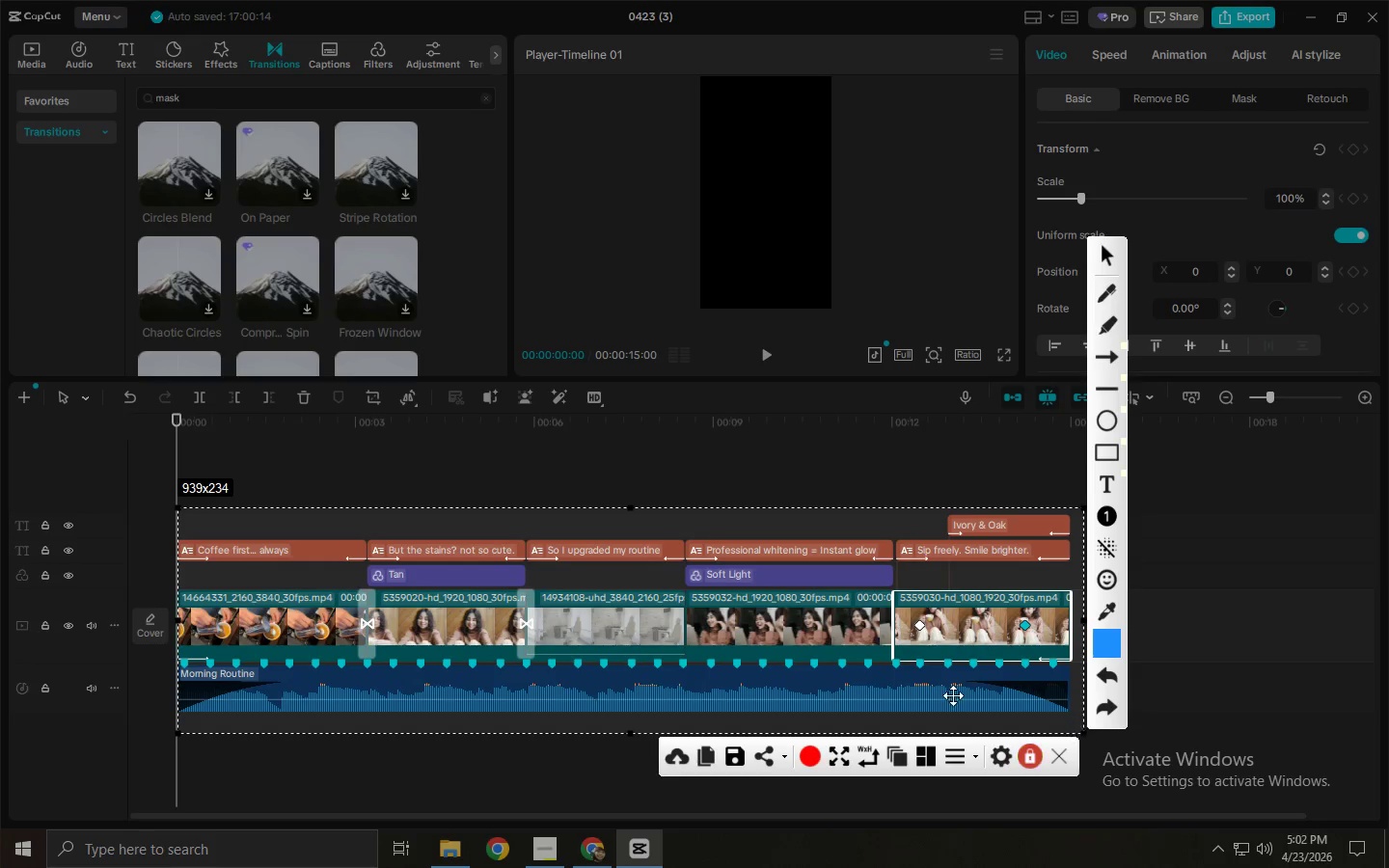 
key(Control+ControlLeft)
 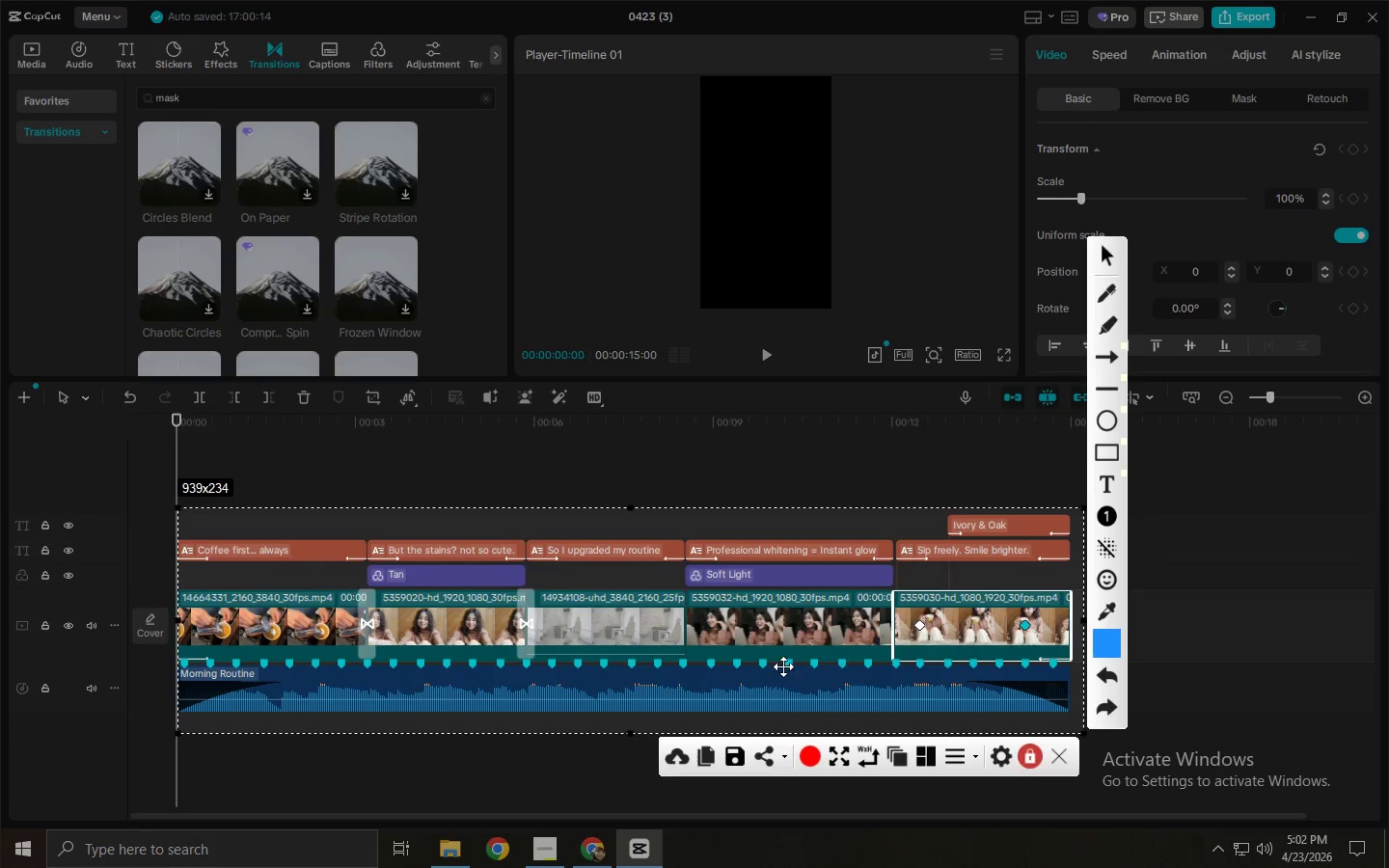 
key(Control+C)
 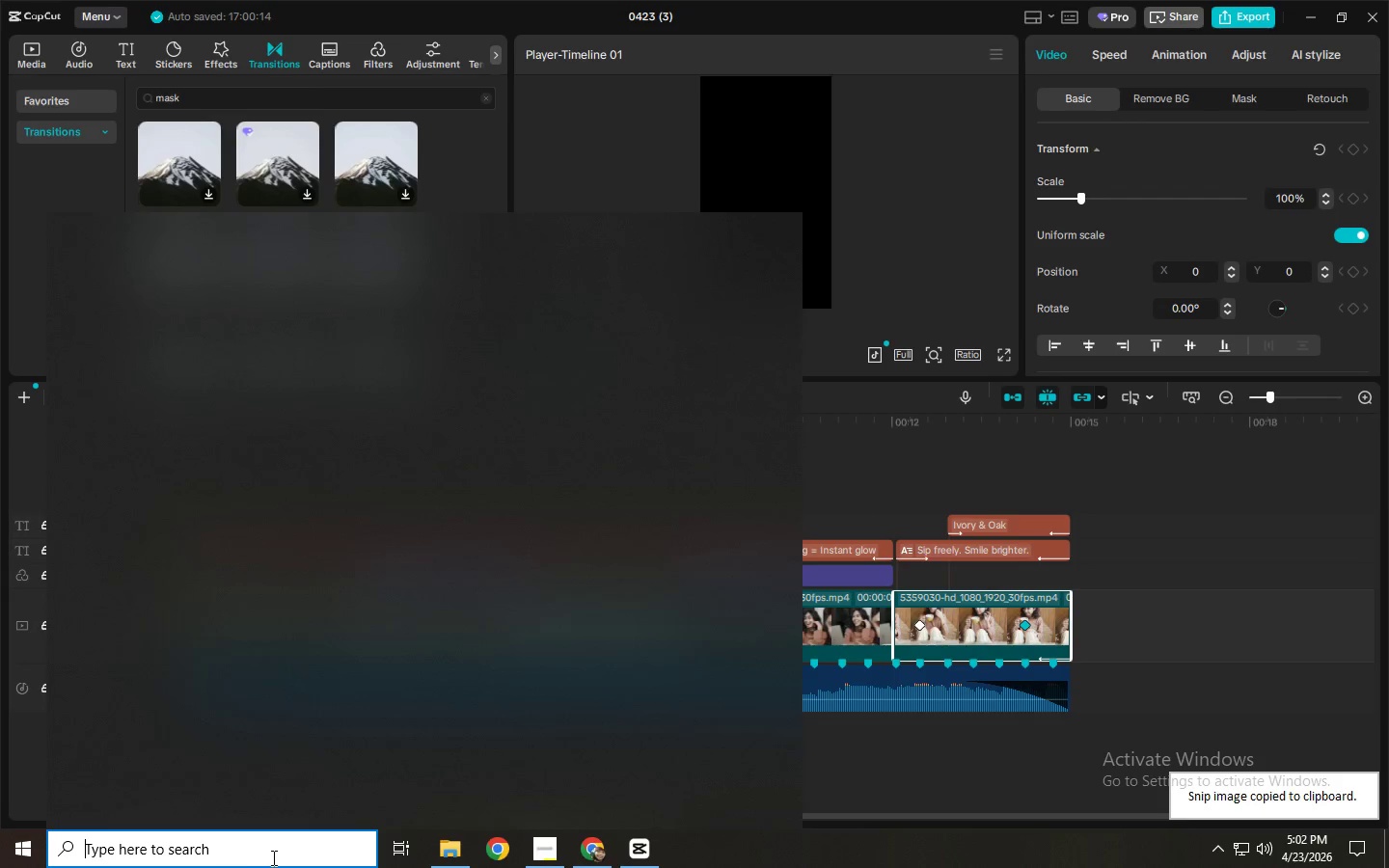 
type(paint)
 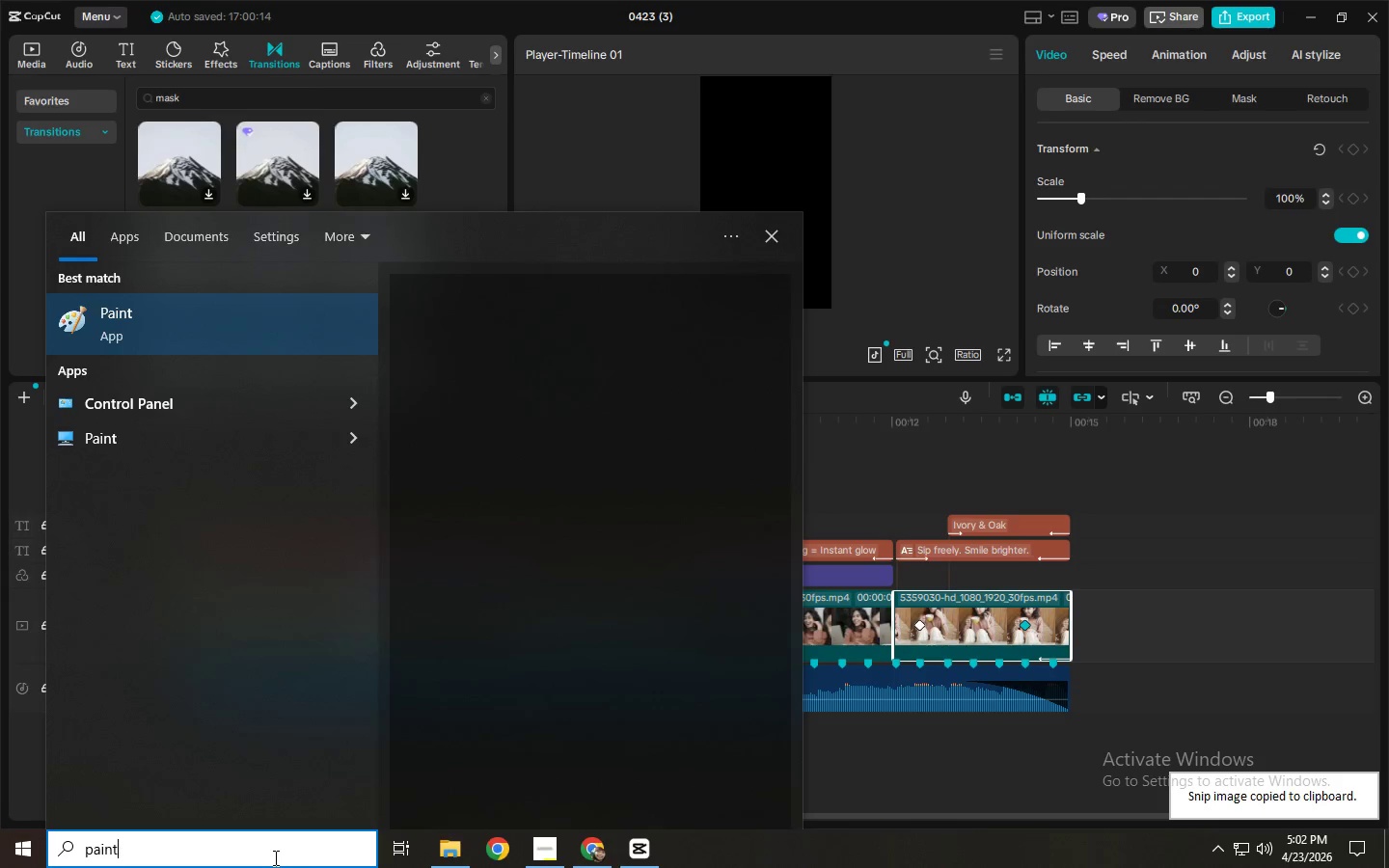 
key(Enter)
 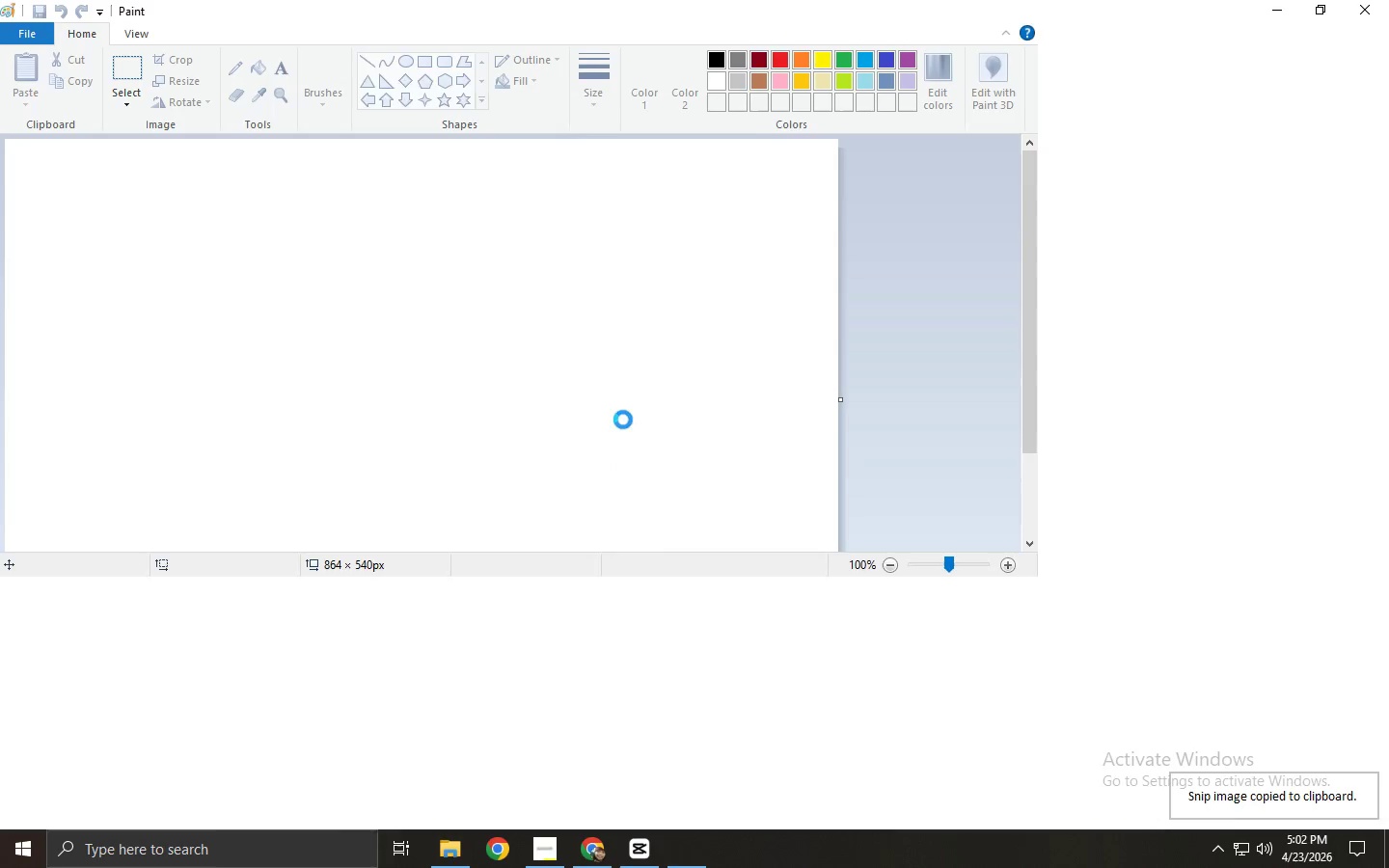 
key(Control+ControlLeft)
 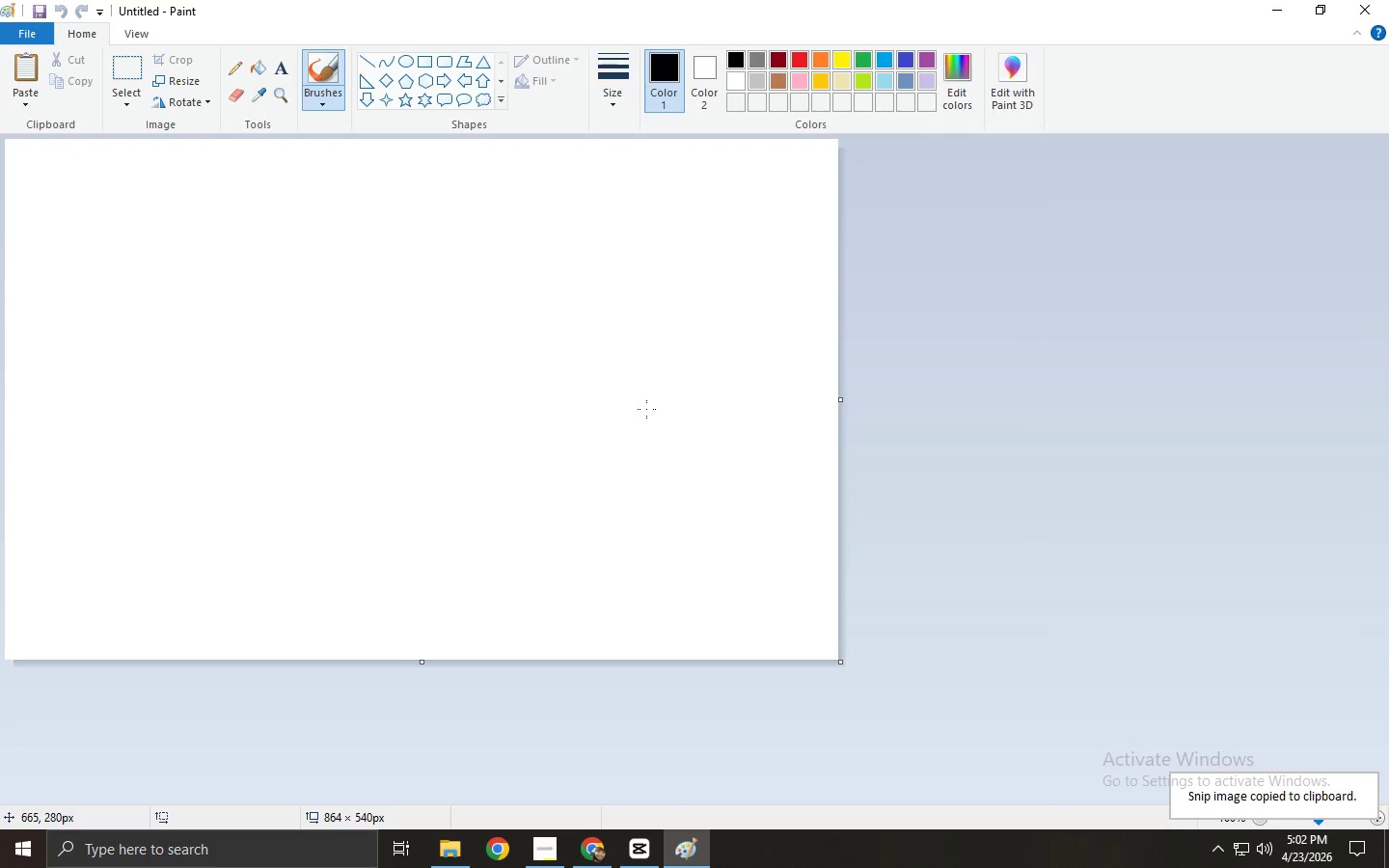 
key(Control+V)
 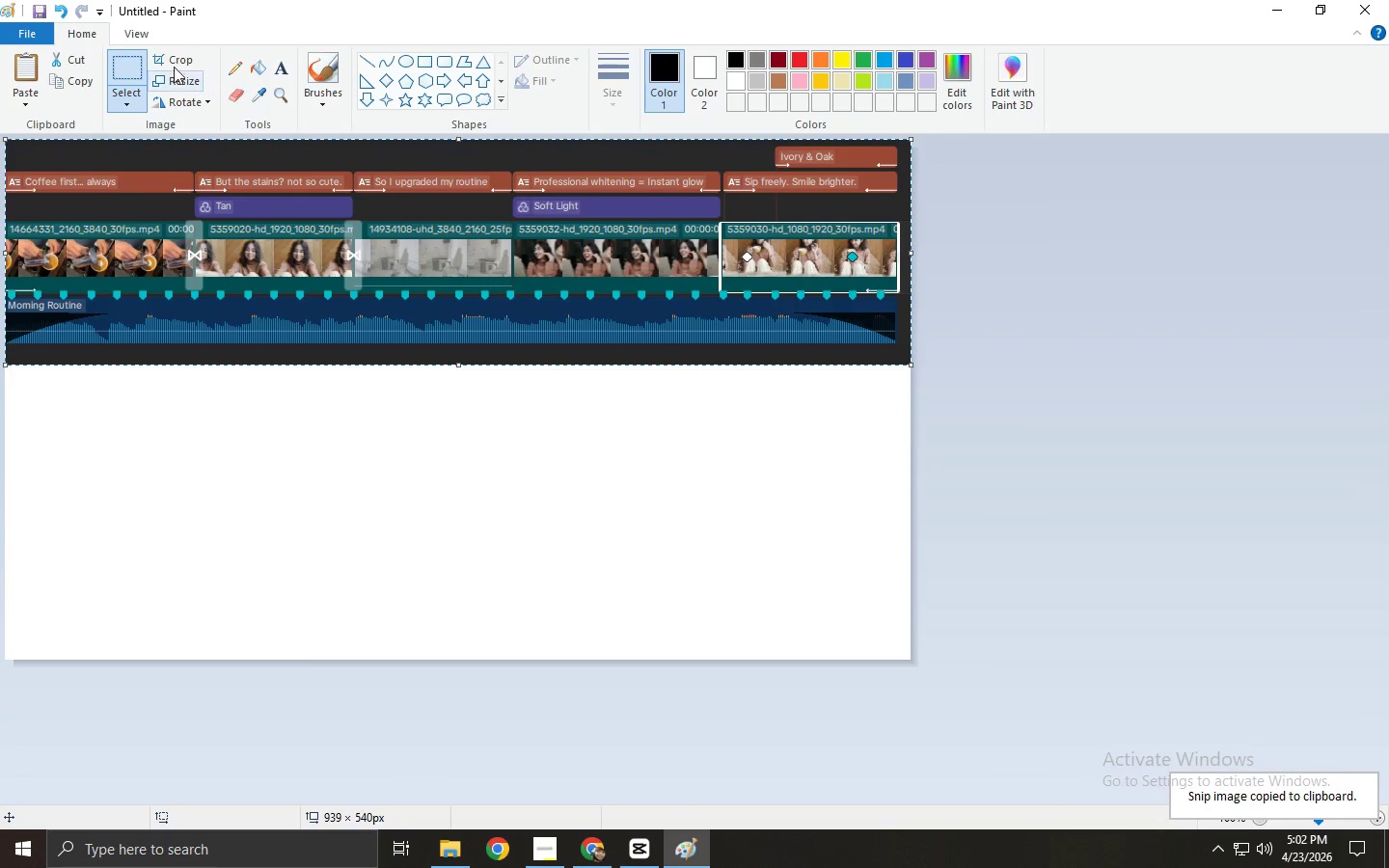 
left_click([168, 59])
 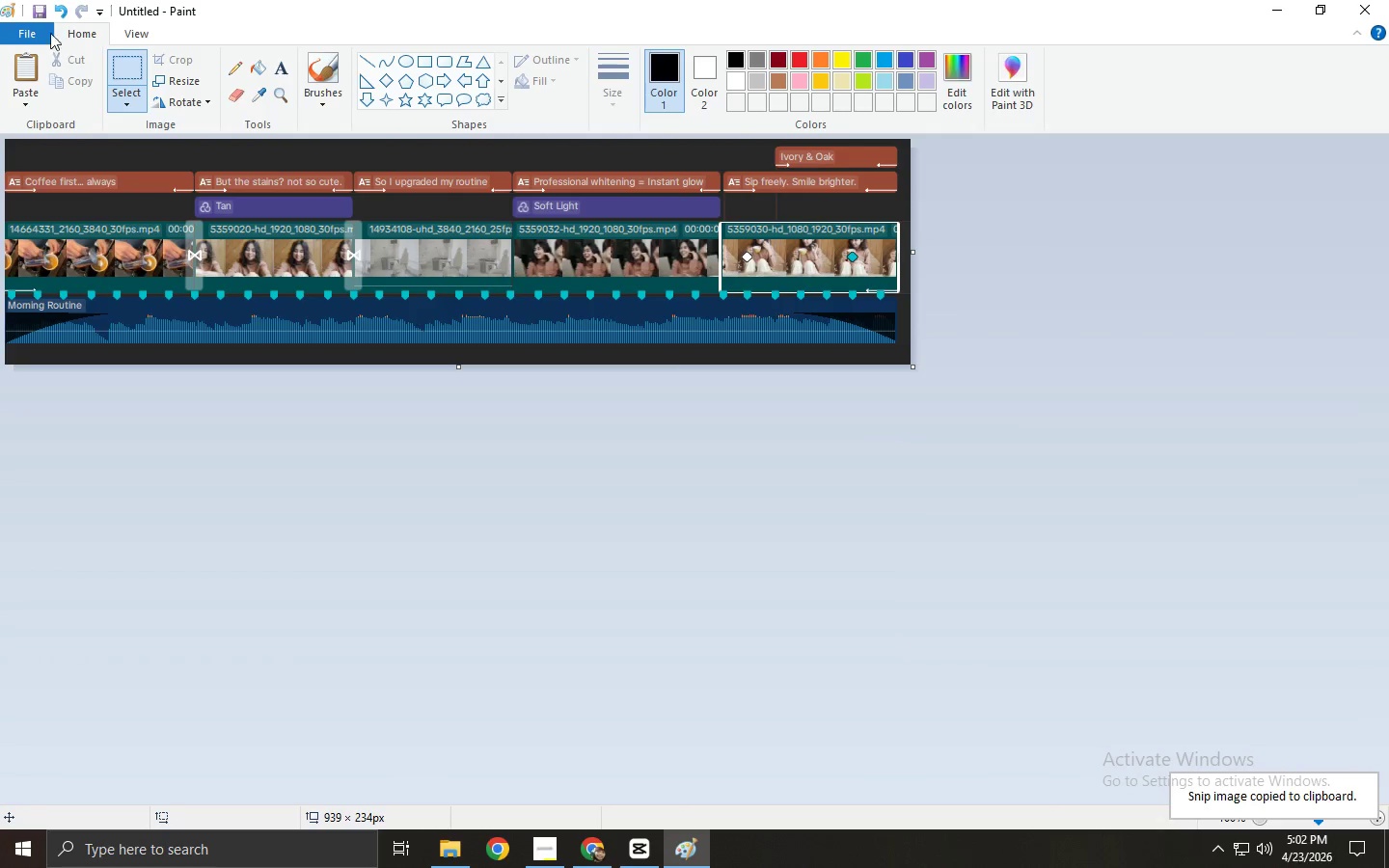 
left_click([37, 33])
 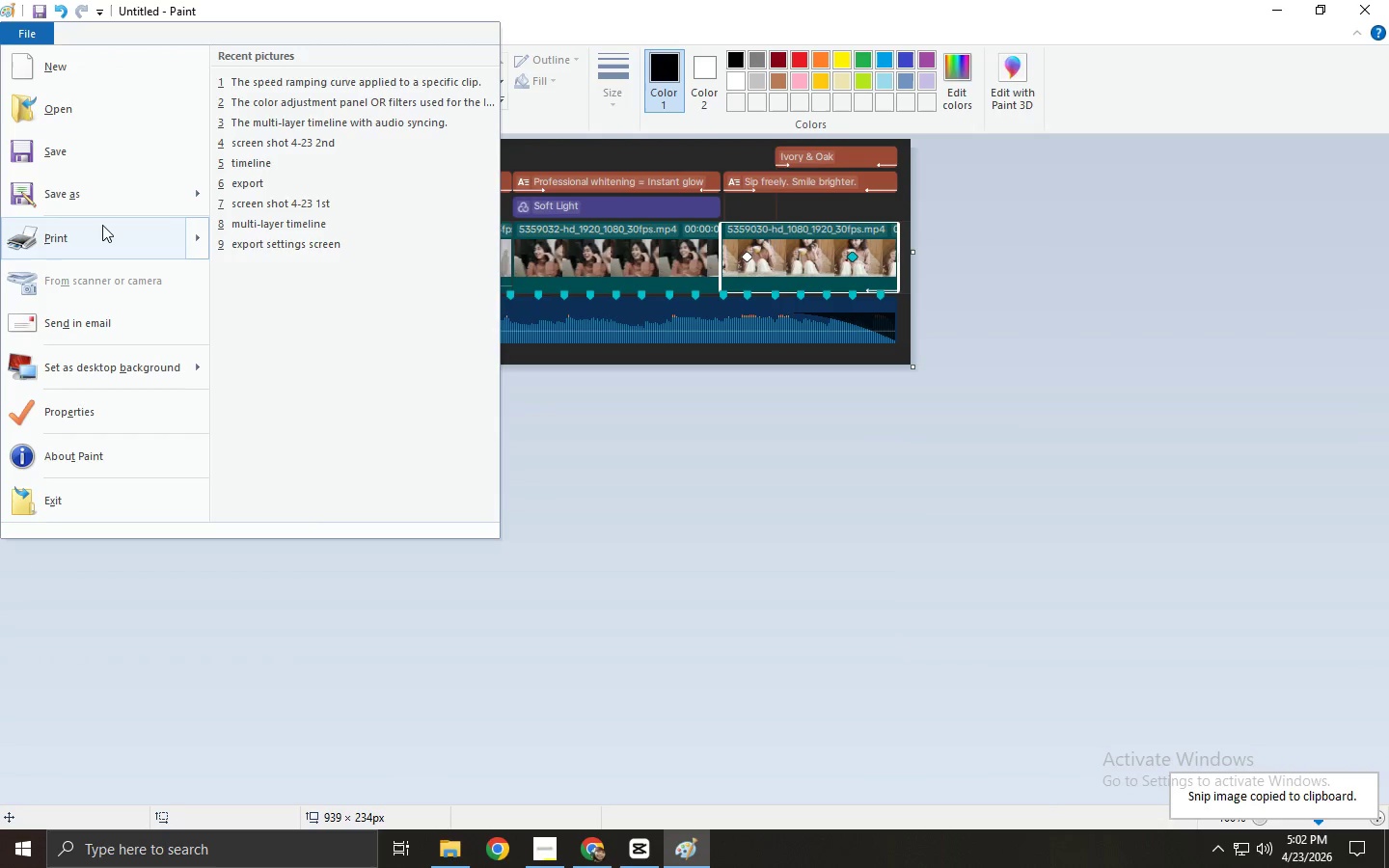 
left_click([102, 205])
 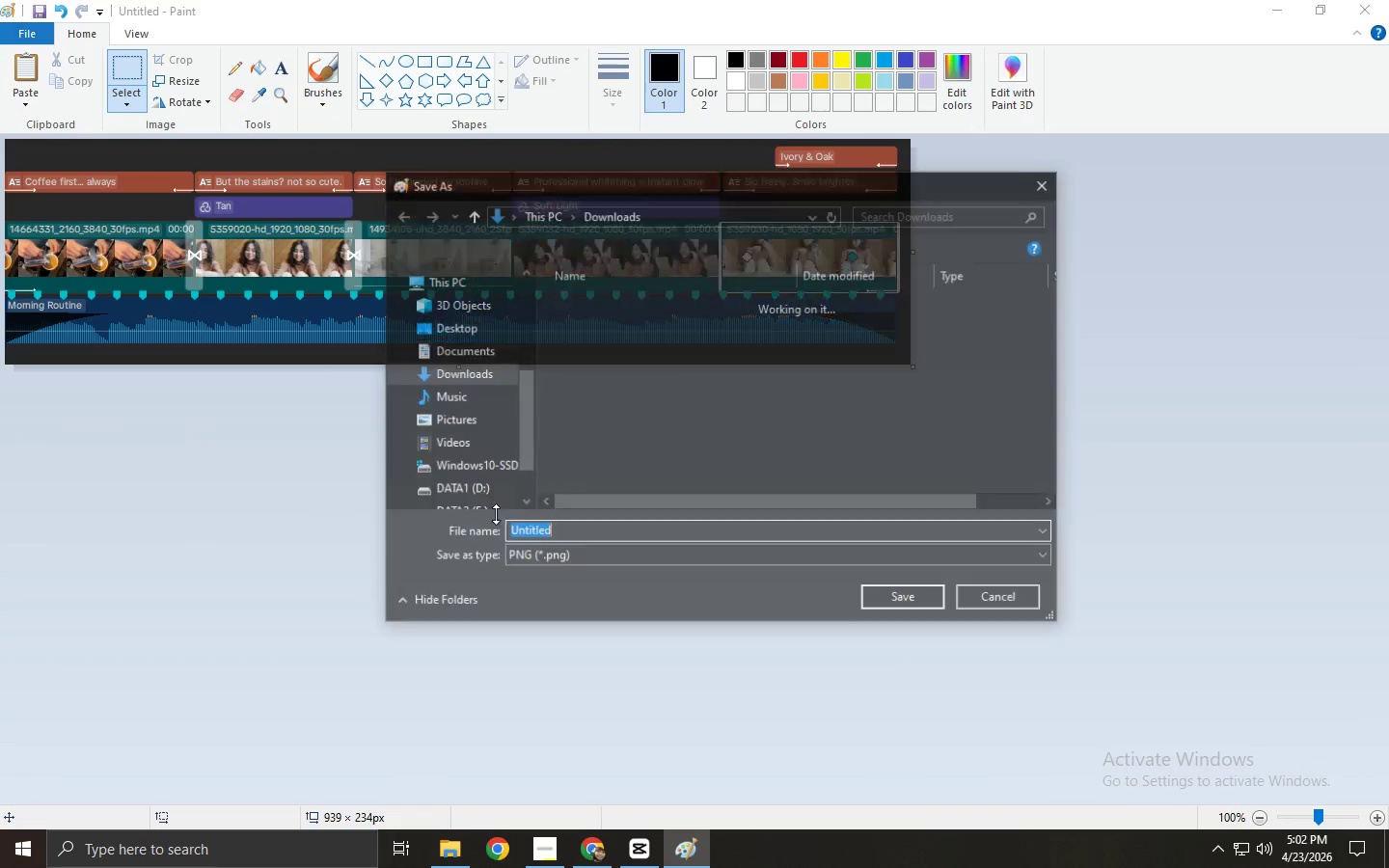 
left_click([548, 566])
 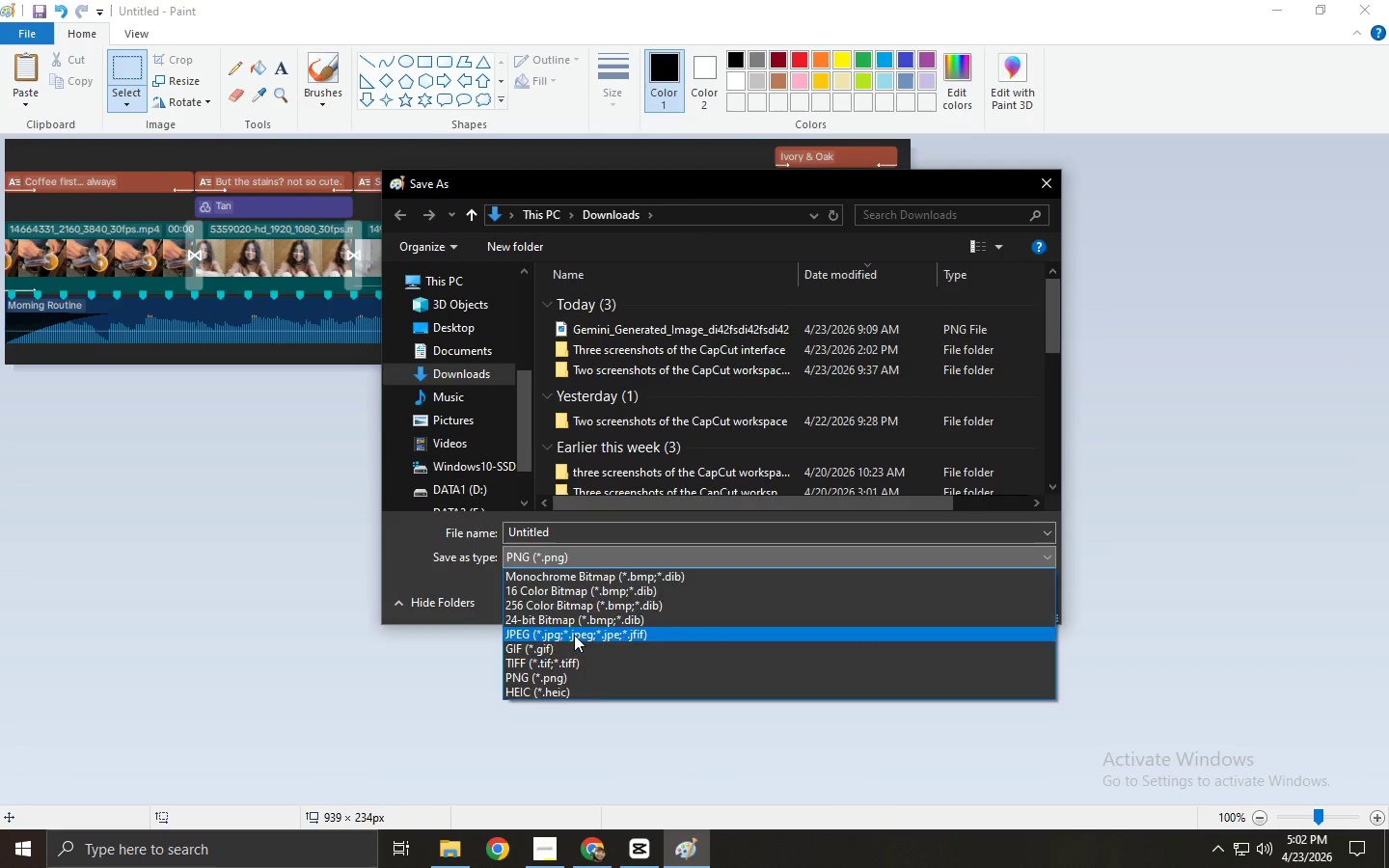 
double_click([574, 540])
 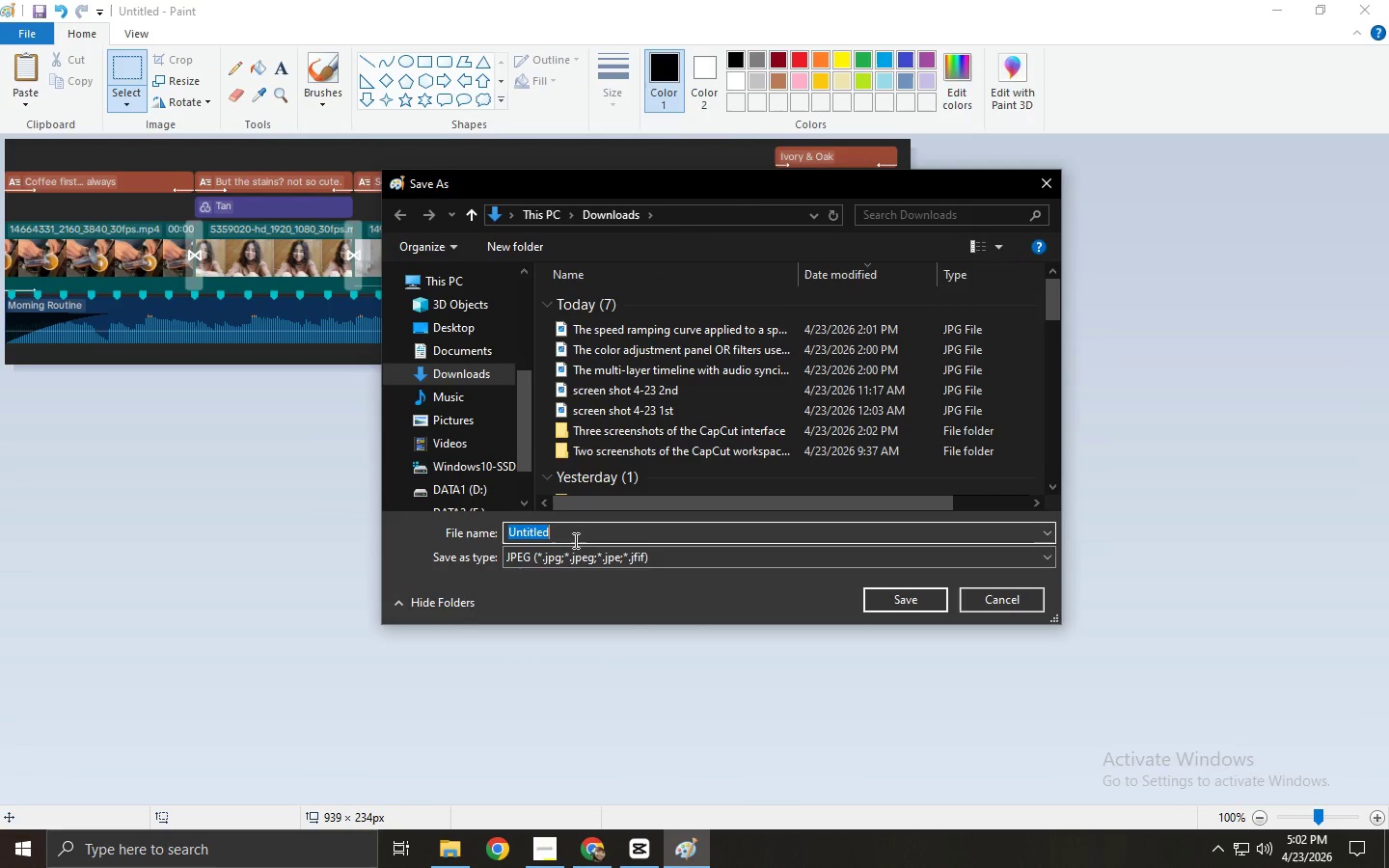 
type(timeline with beat u)
key(Backspace)
type(cuts alihgn)
key(Backspace)
key(Backspace)
key(Backspace)
type(gned)
 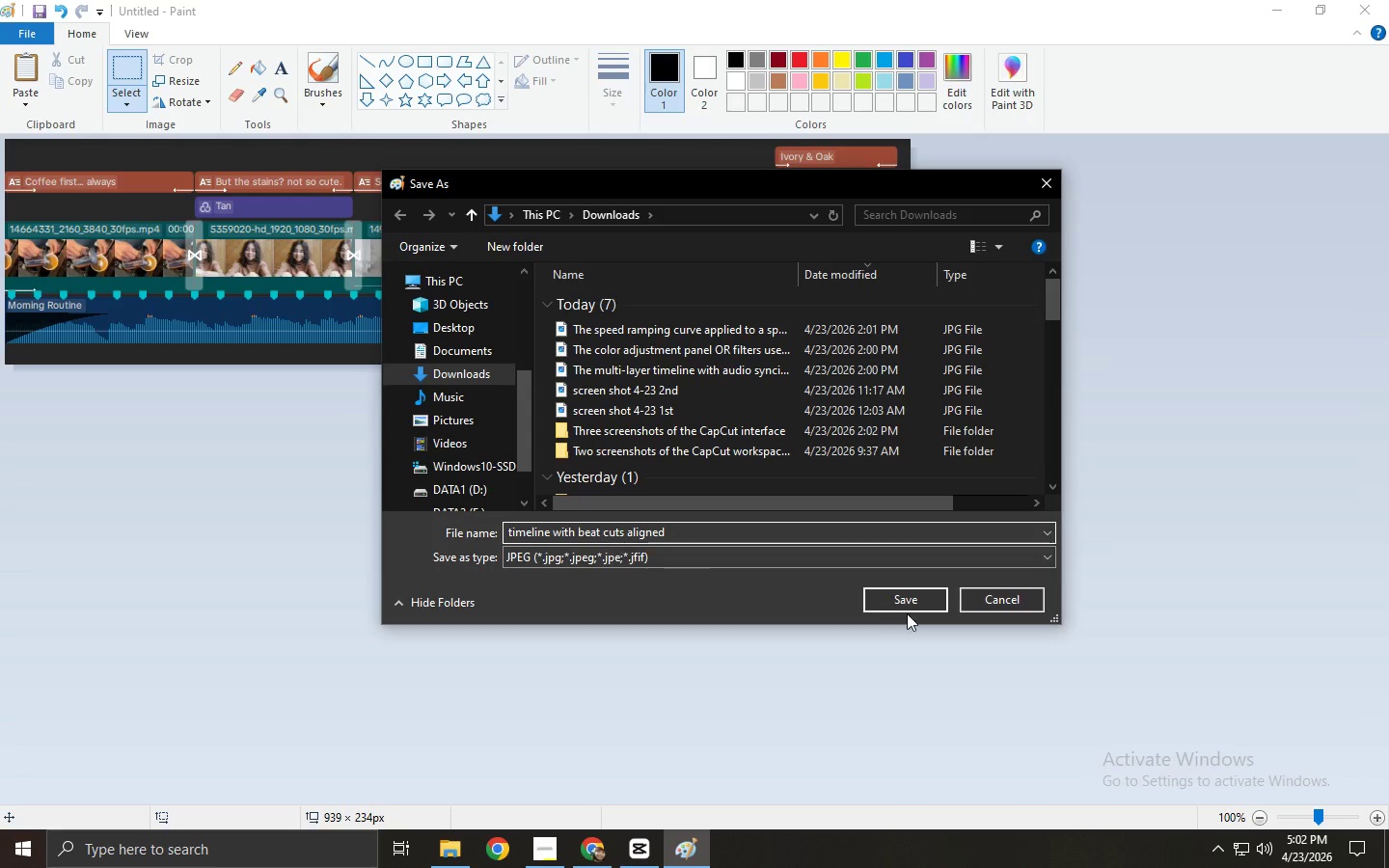 
left_click([899, 602])
 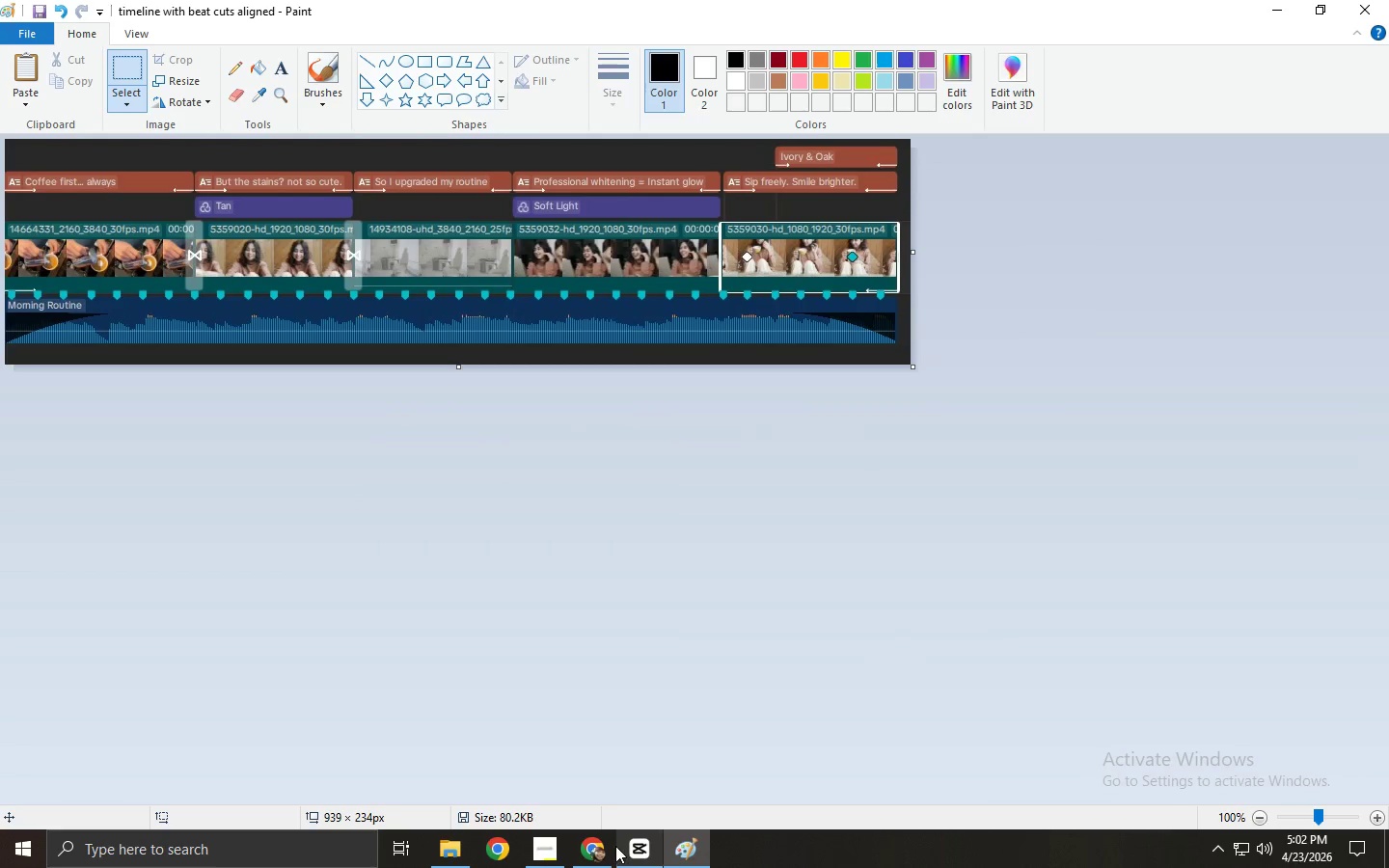 
left_click([629, 846])
 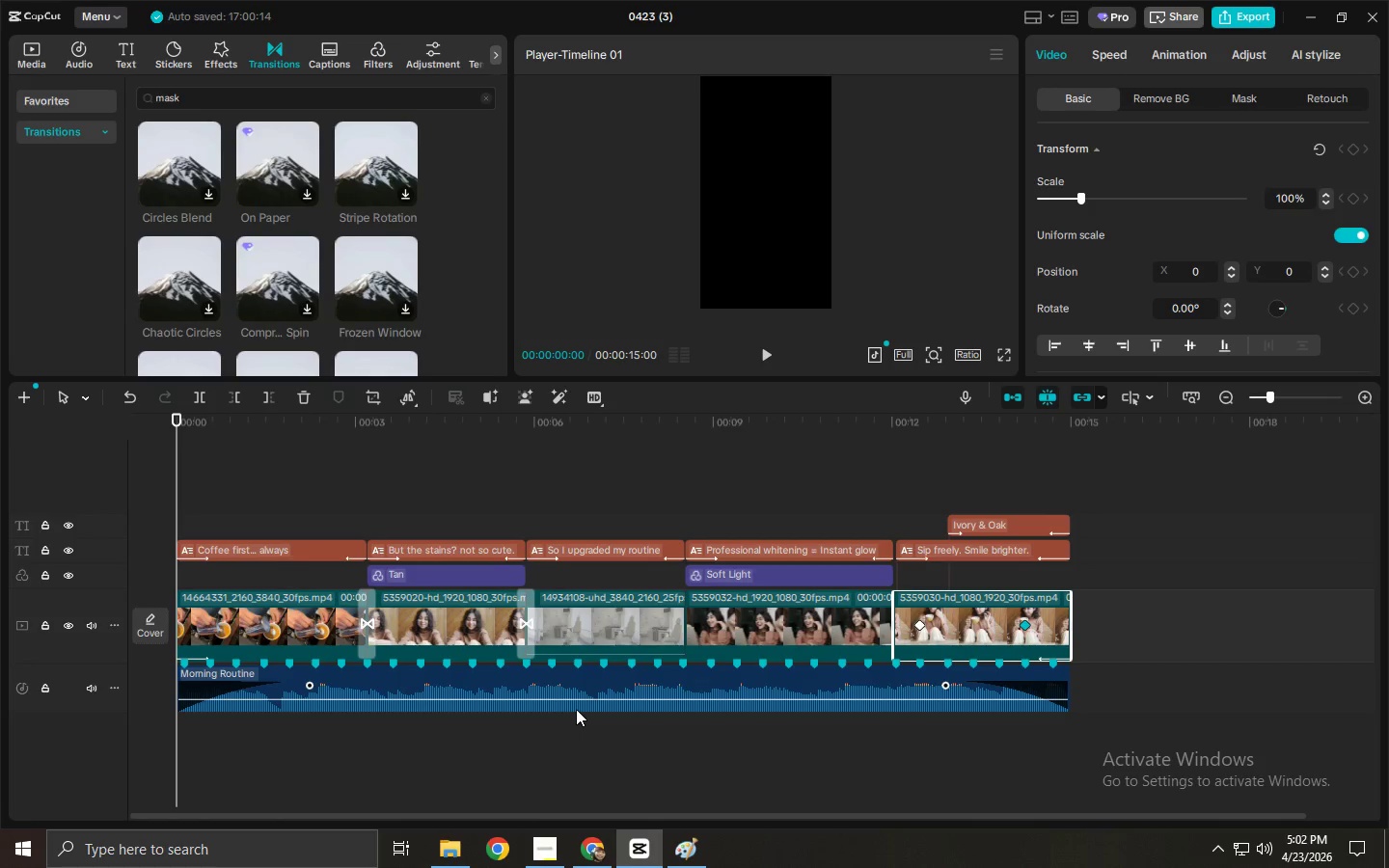 
wait(5.7)
 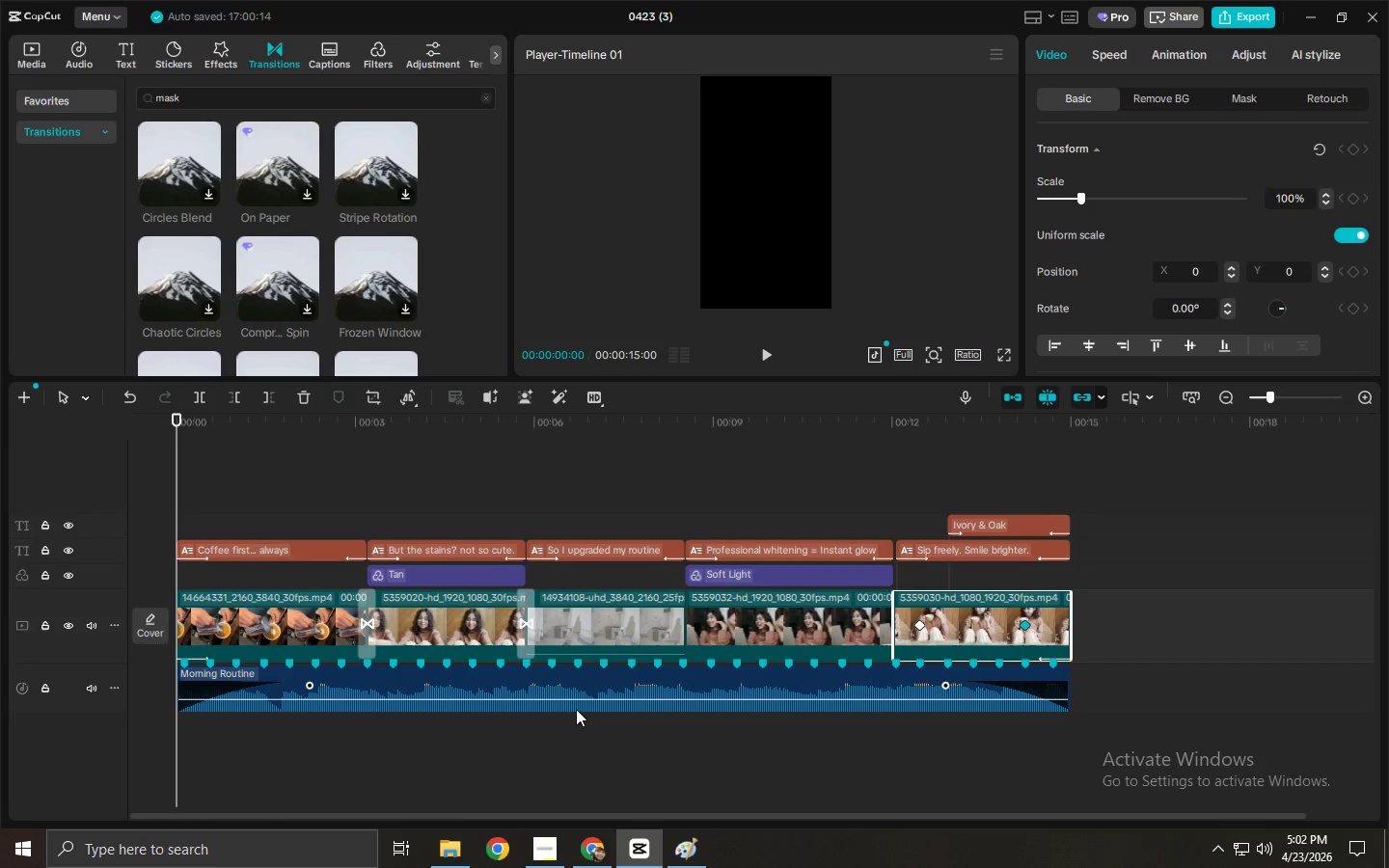 
key(PrintScreen)
 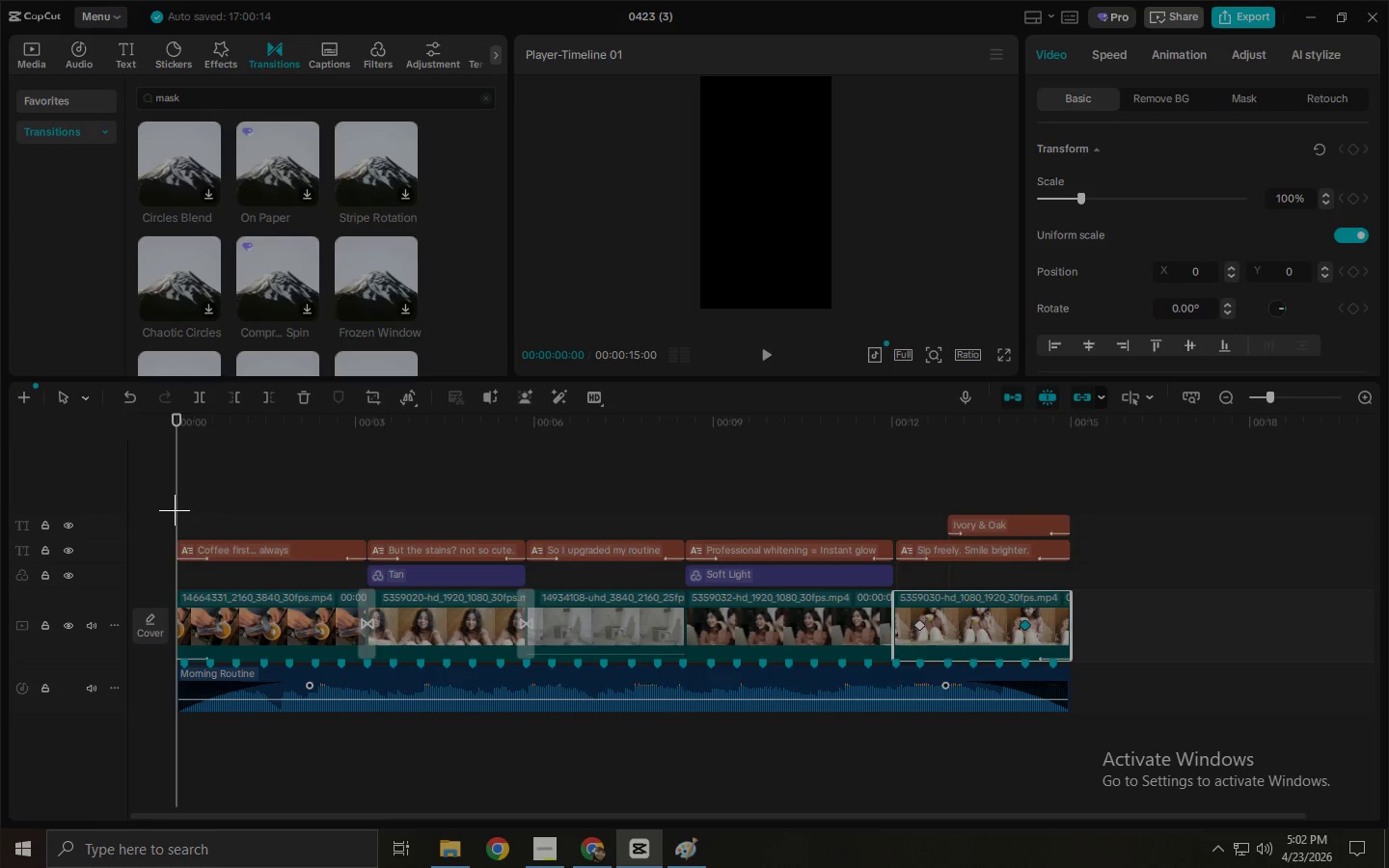 
left_click_drag(start_coordinate=[175, 510], to_coordinate=[1079, 567])
 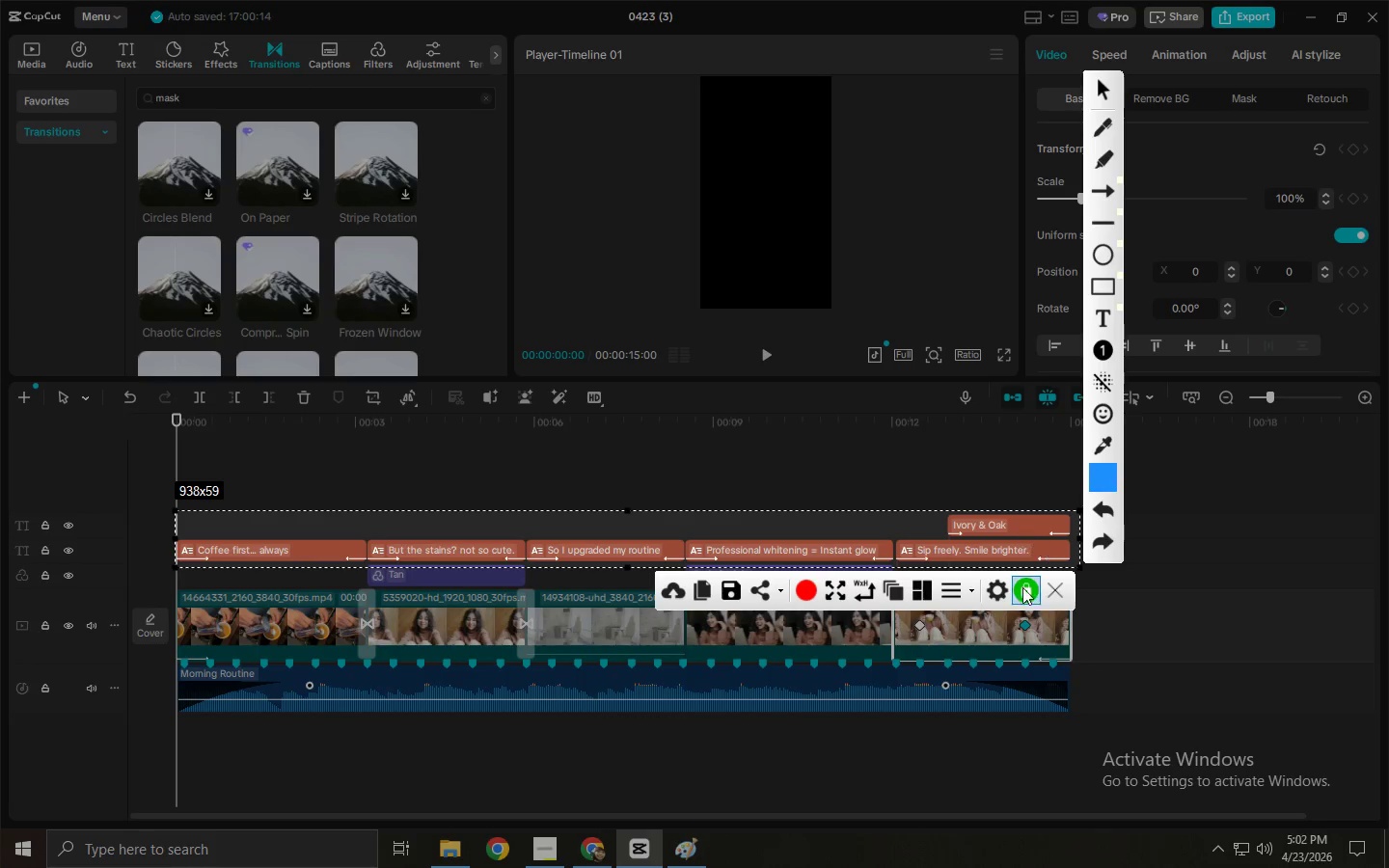 
key(Control+ControlLeft)
 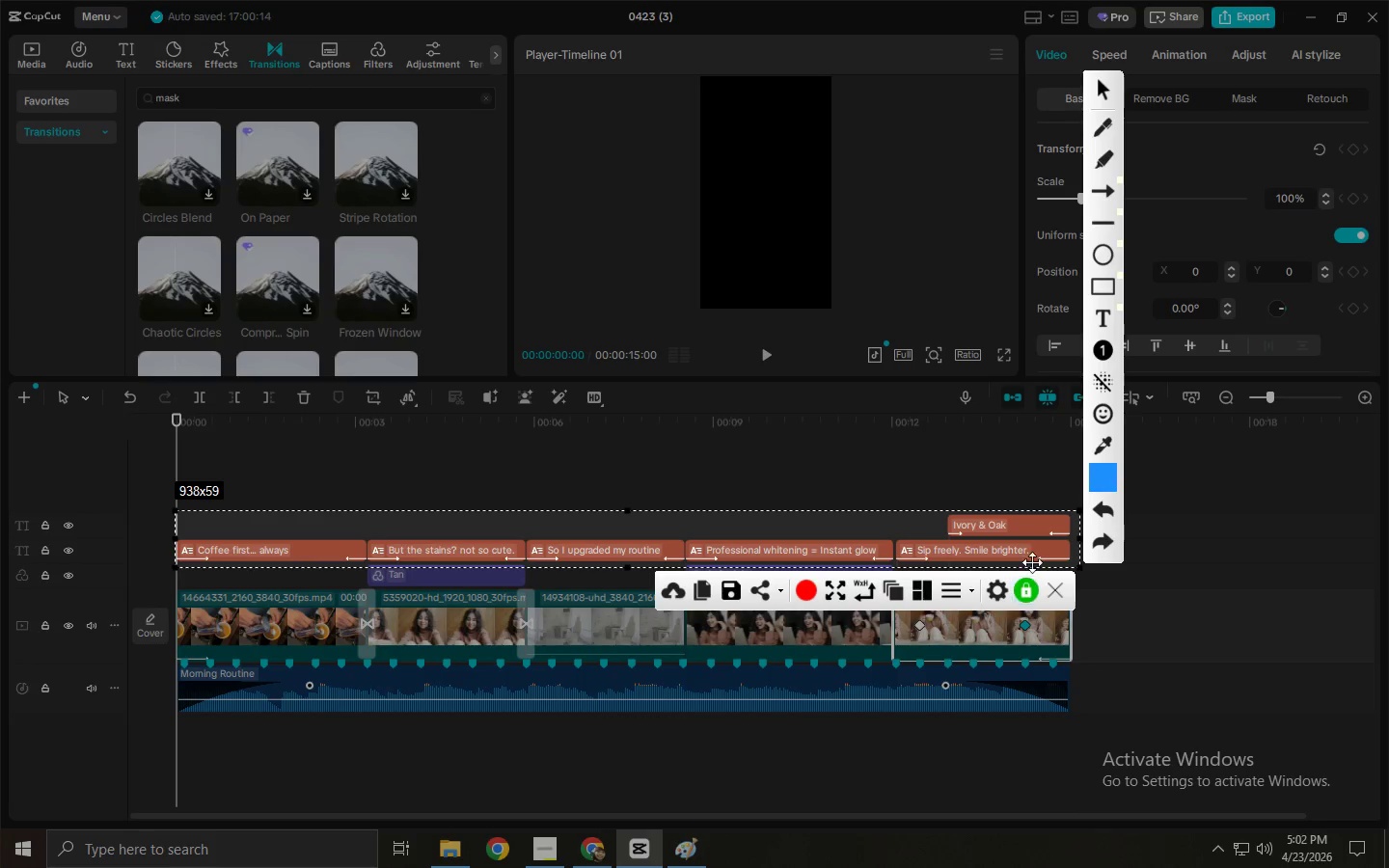 
key(Control+C)
 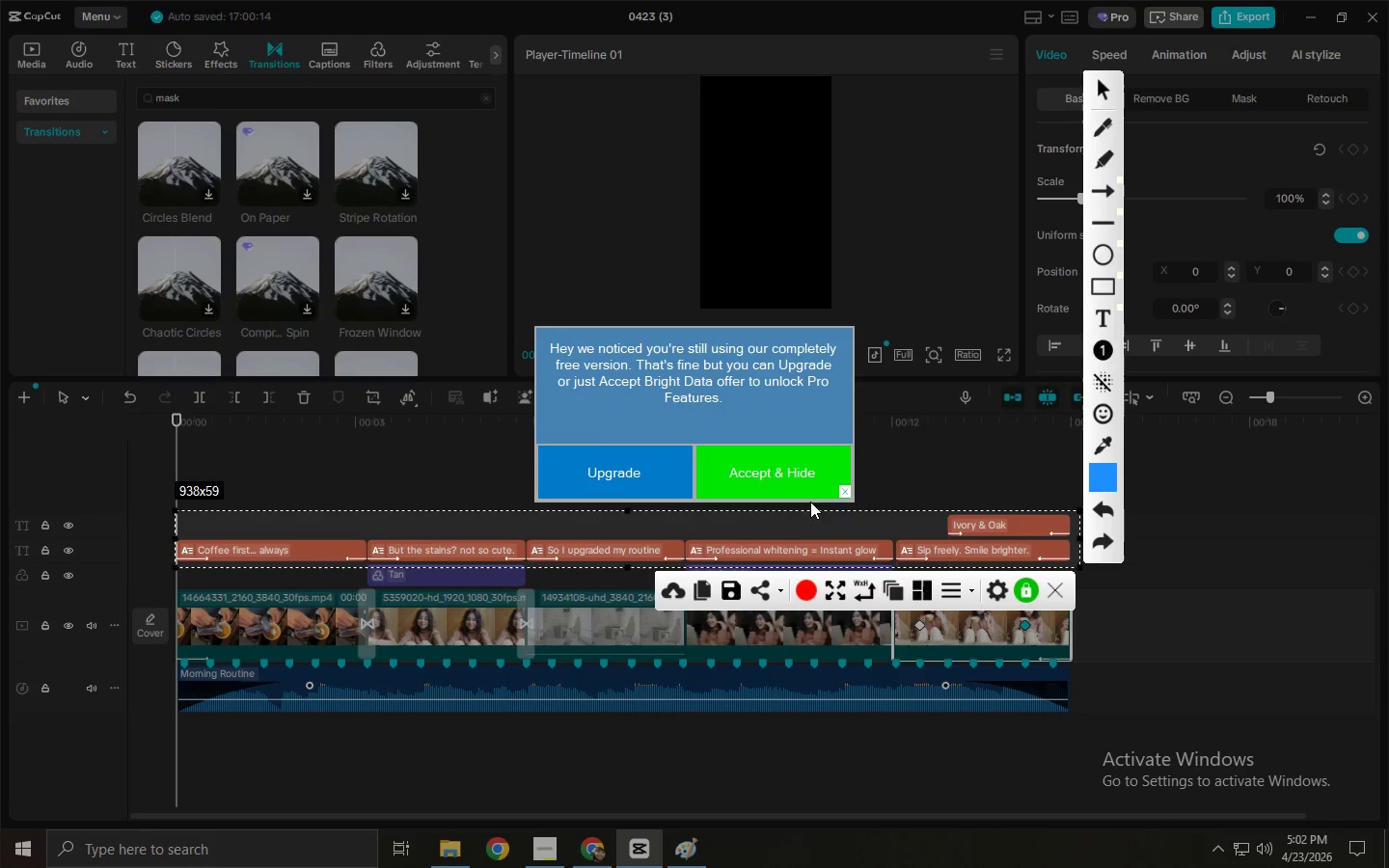 
left_click([843, 498])
 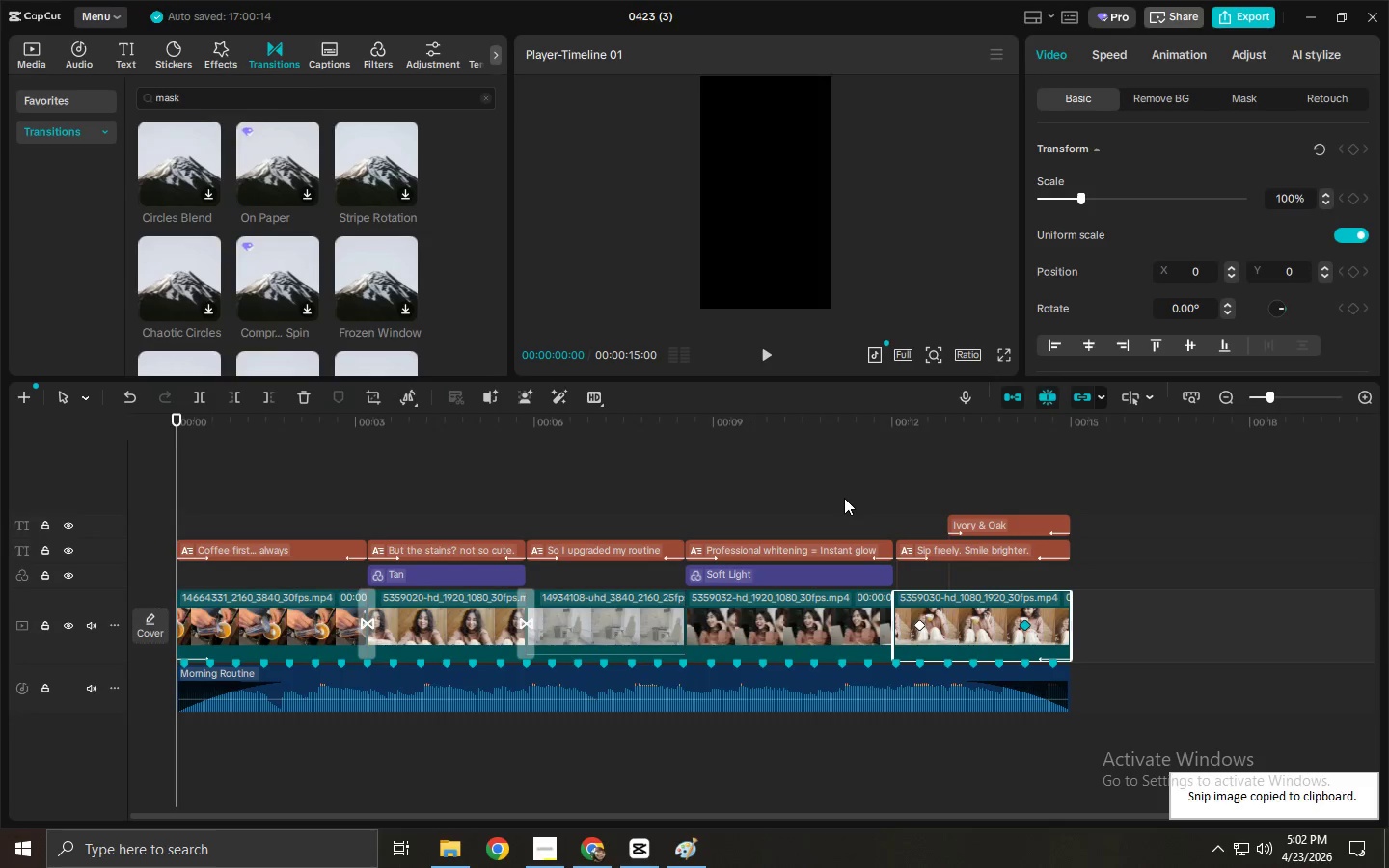 
key(Alt+AltLeft)
 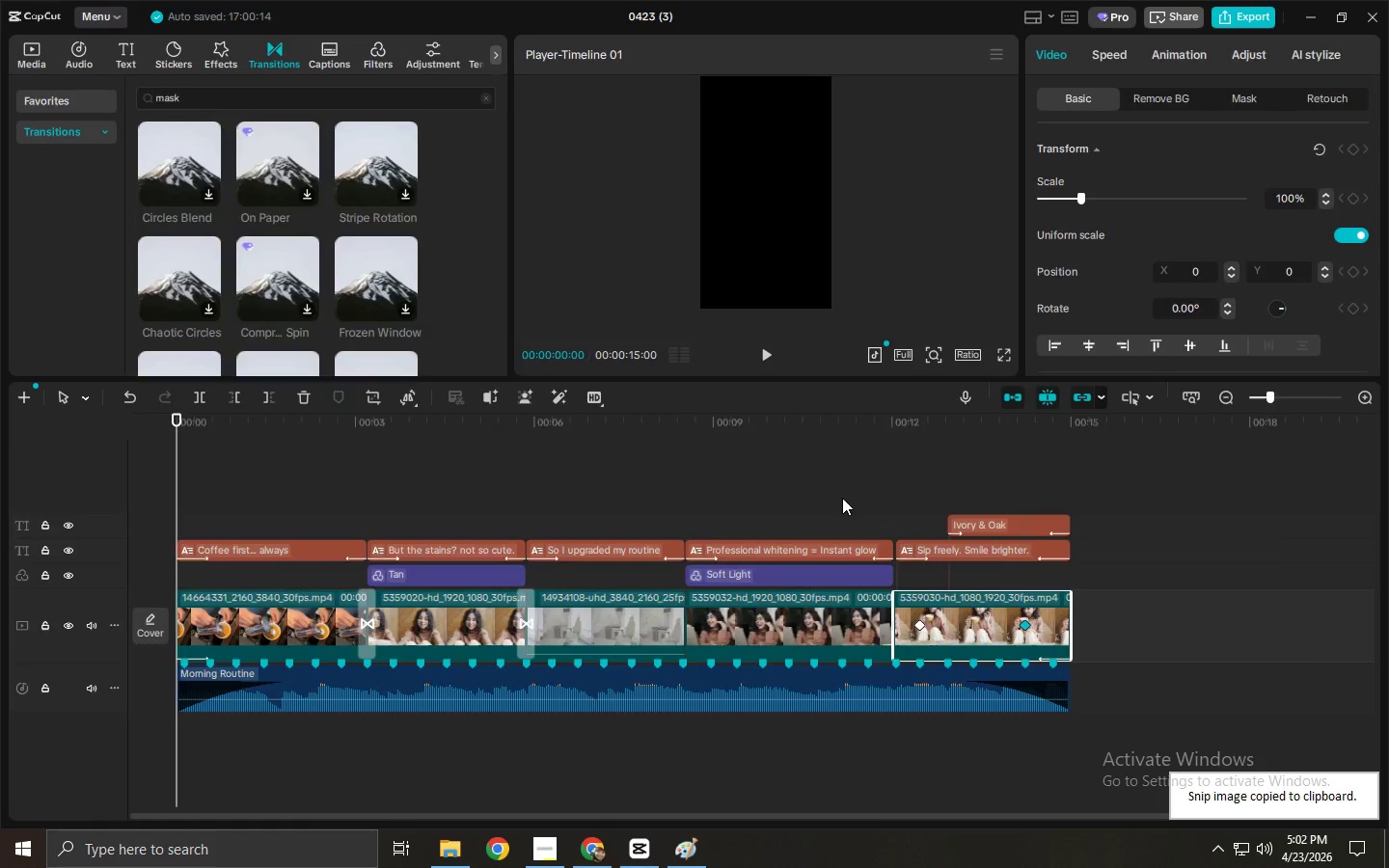 
key(Alt+Tab)
 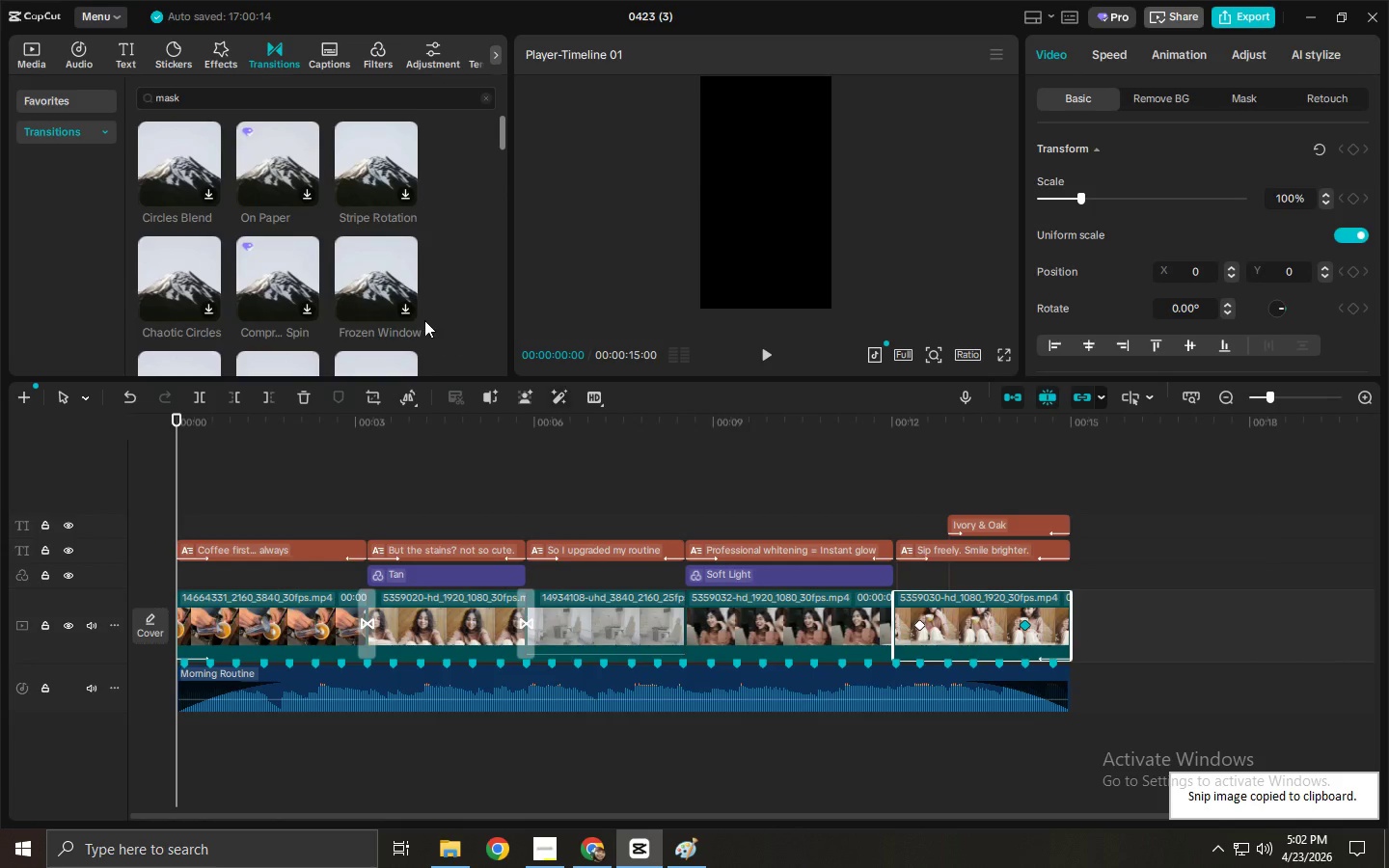 
key(Alt+AltLeft)
 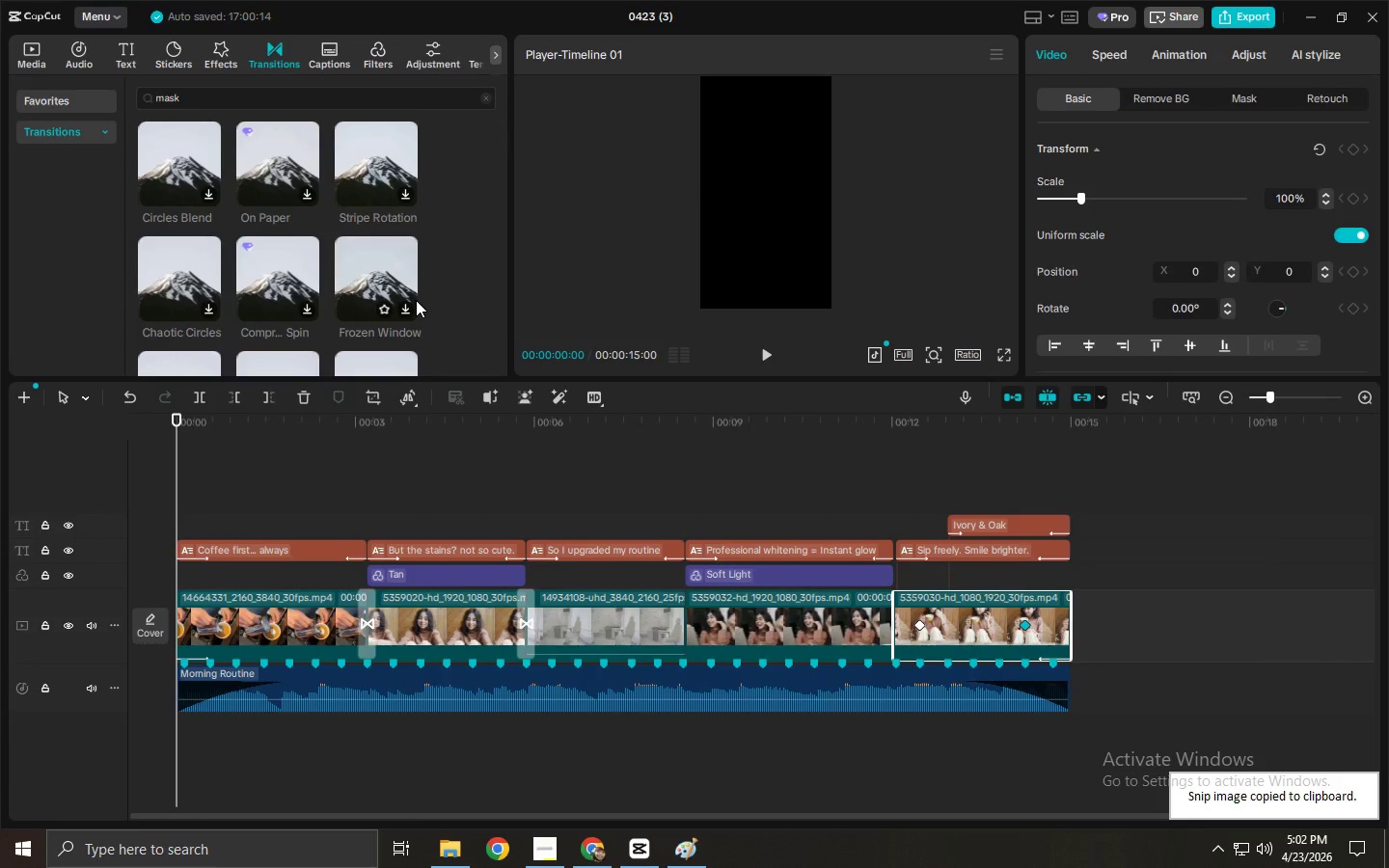 
key(Alt+Tab)
 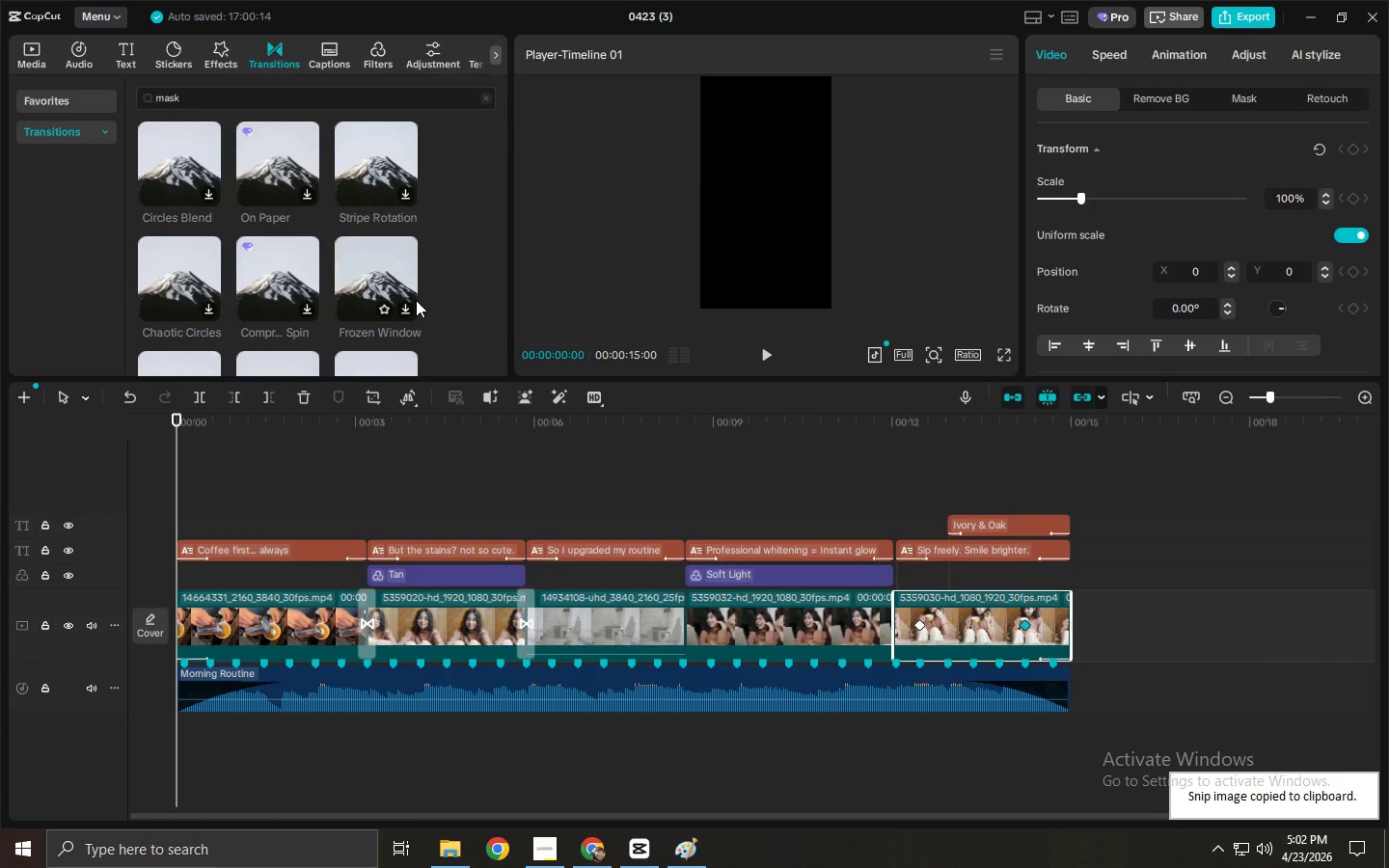 
key(Alt+Tab)
 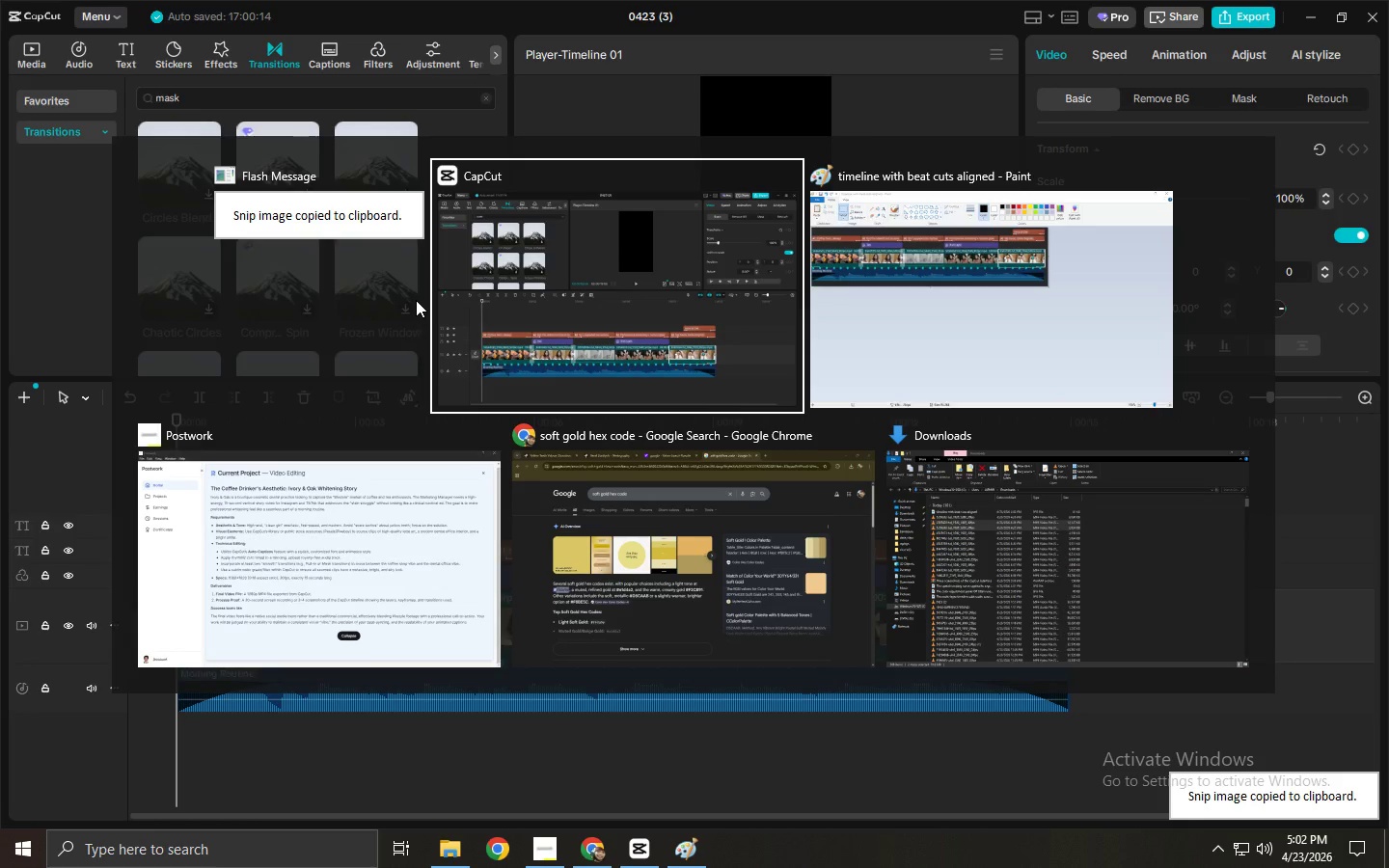 
key(Alt+Tab)
 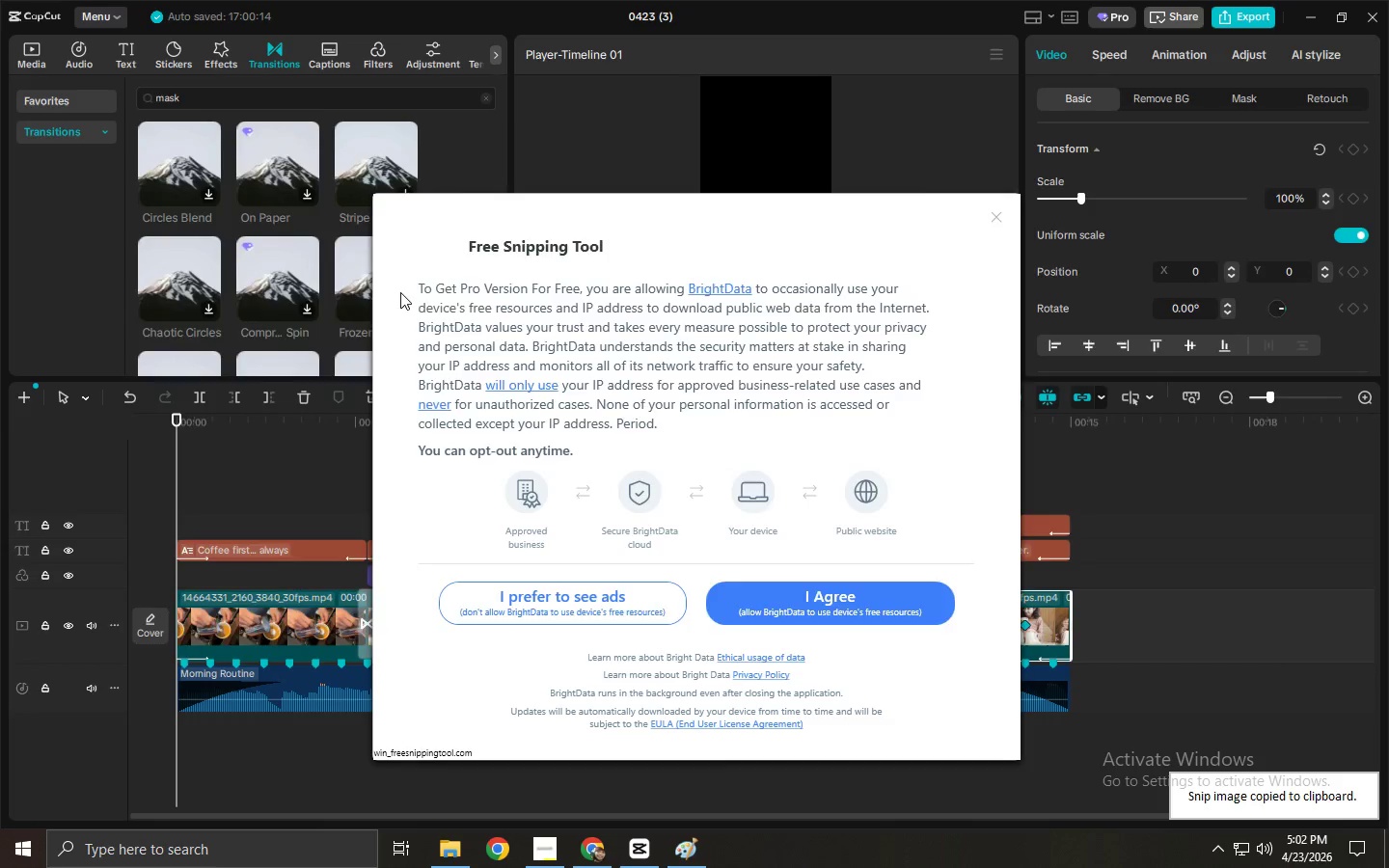 
key(Alt+Tab)
 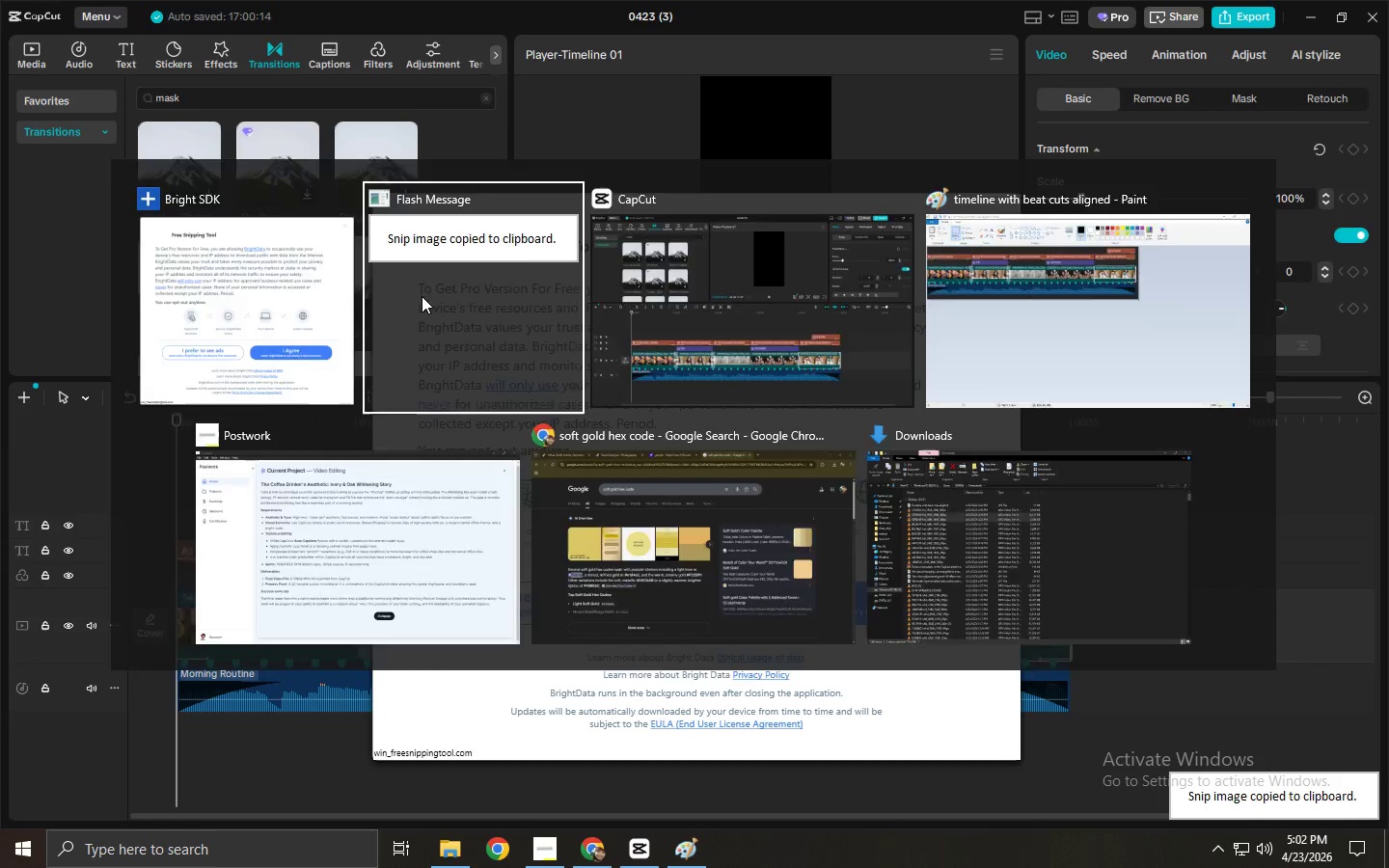 
key(Alt+AltLeft)
 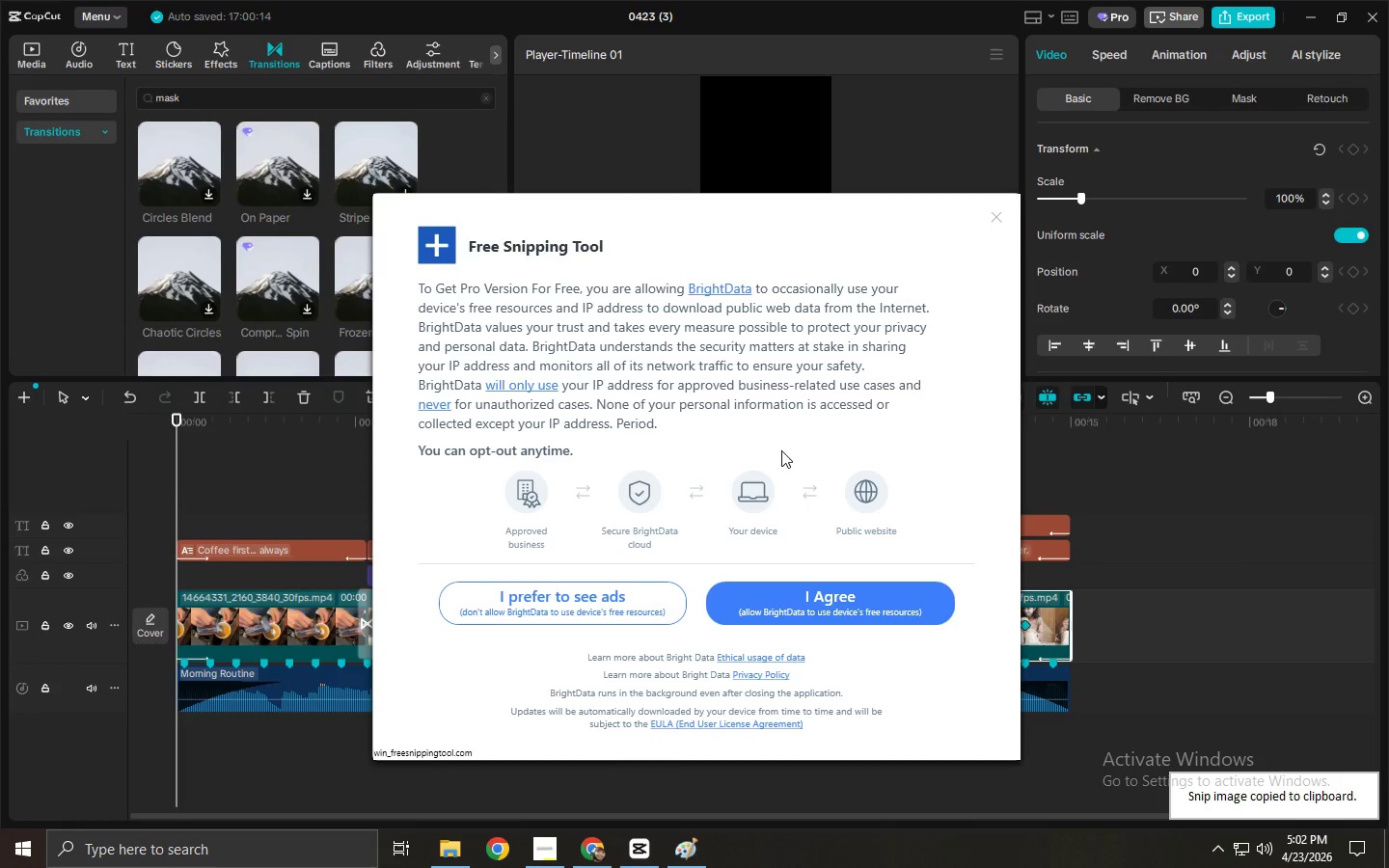 
key(Tab)
 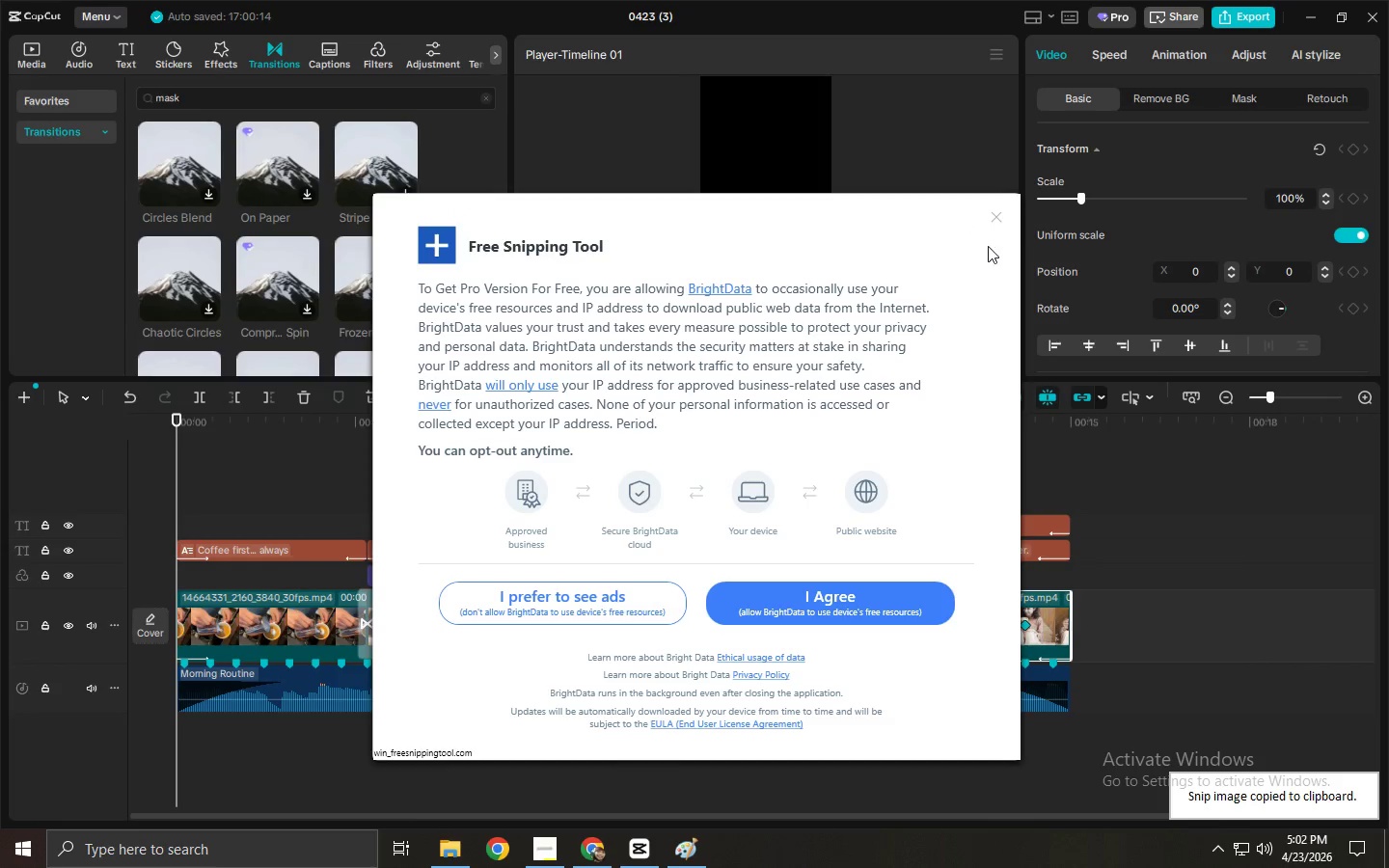 
left_click([996, 227])
 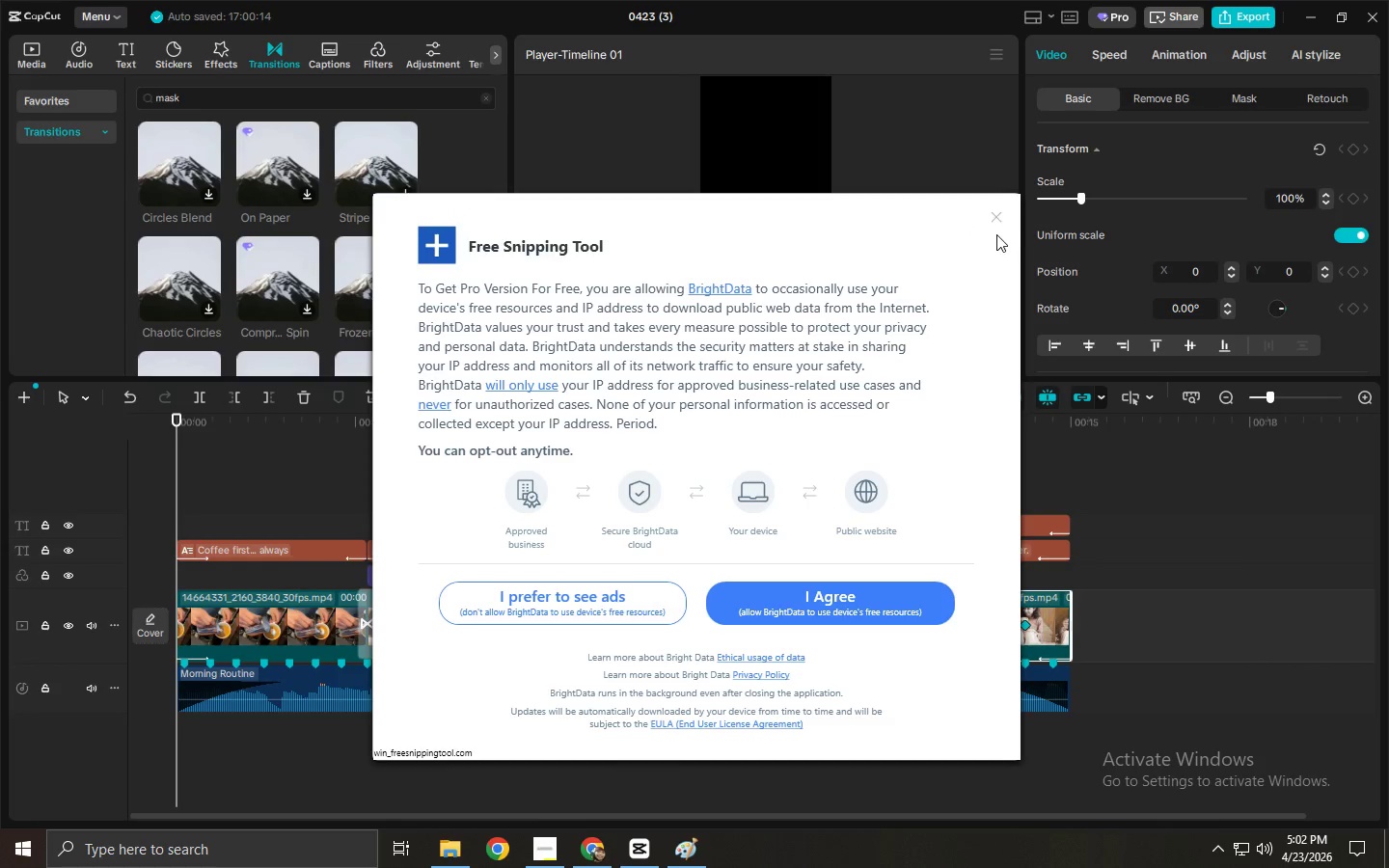 
left_click([995, 217])
 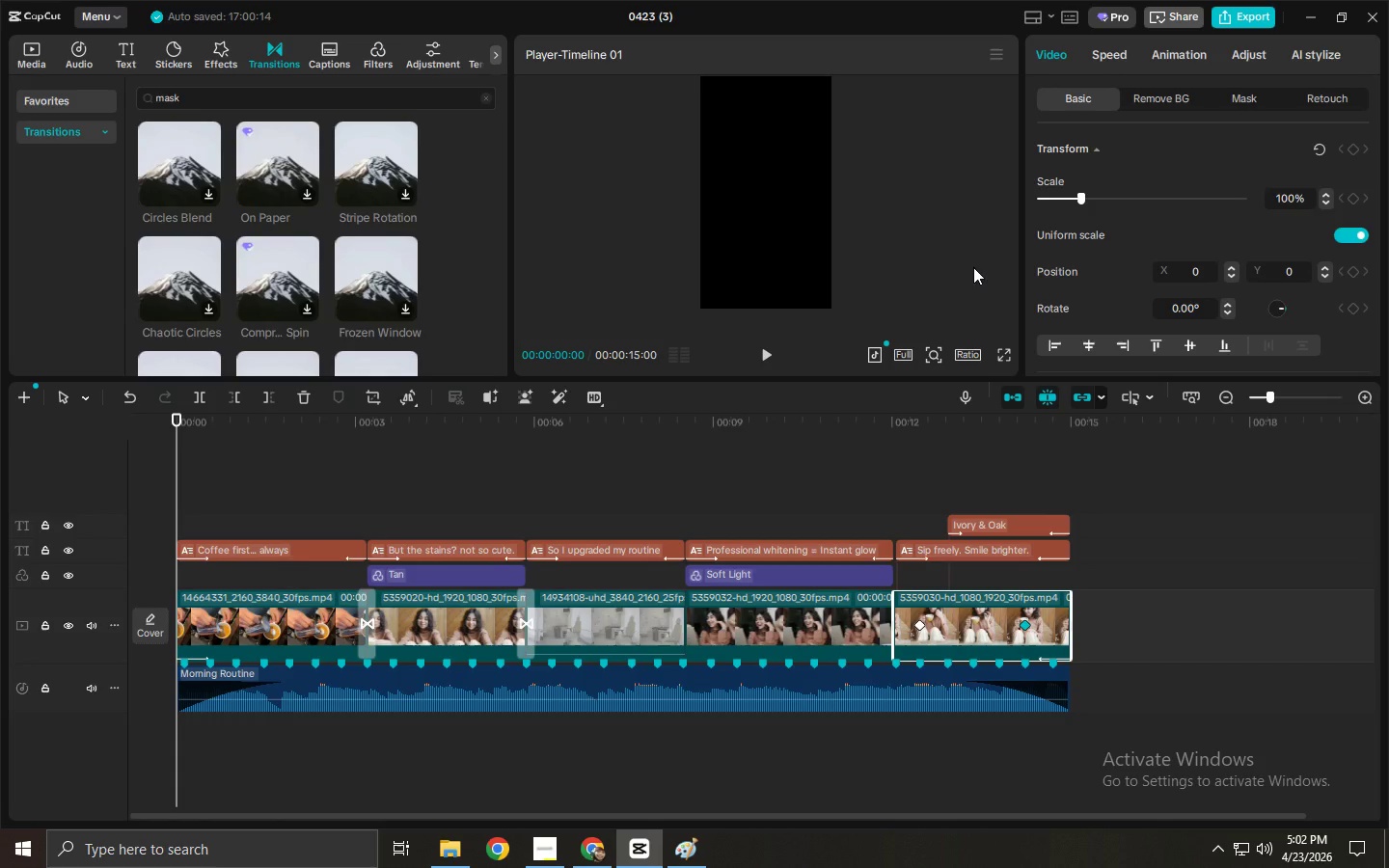 
key(Alt+Tab)
 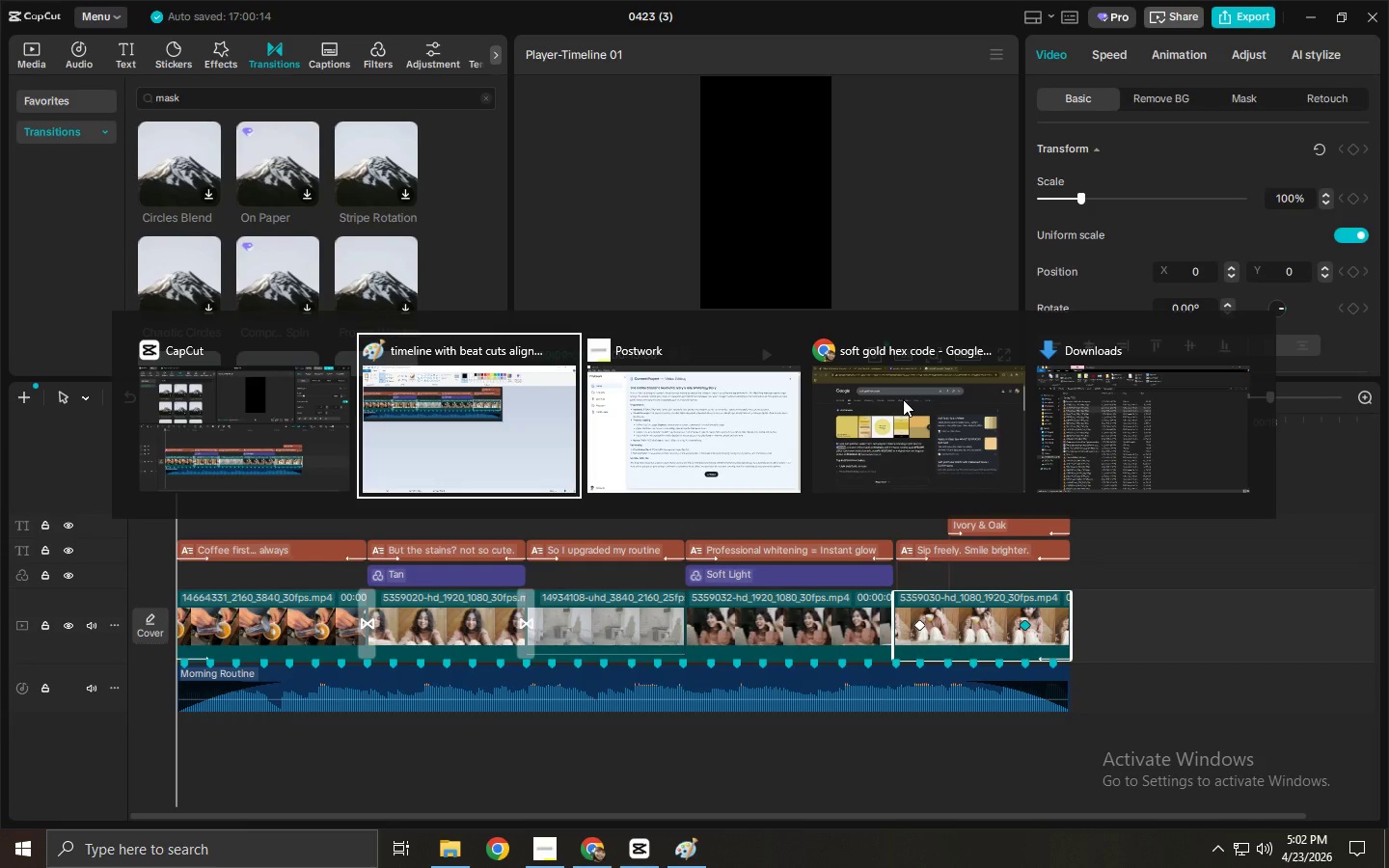 
key(Alt+Tab)